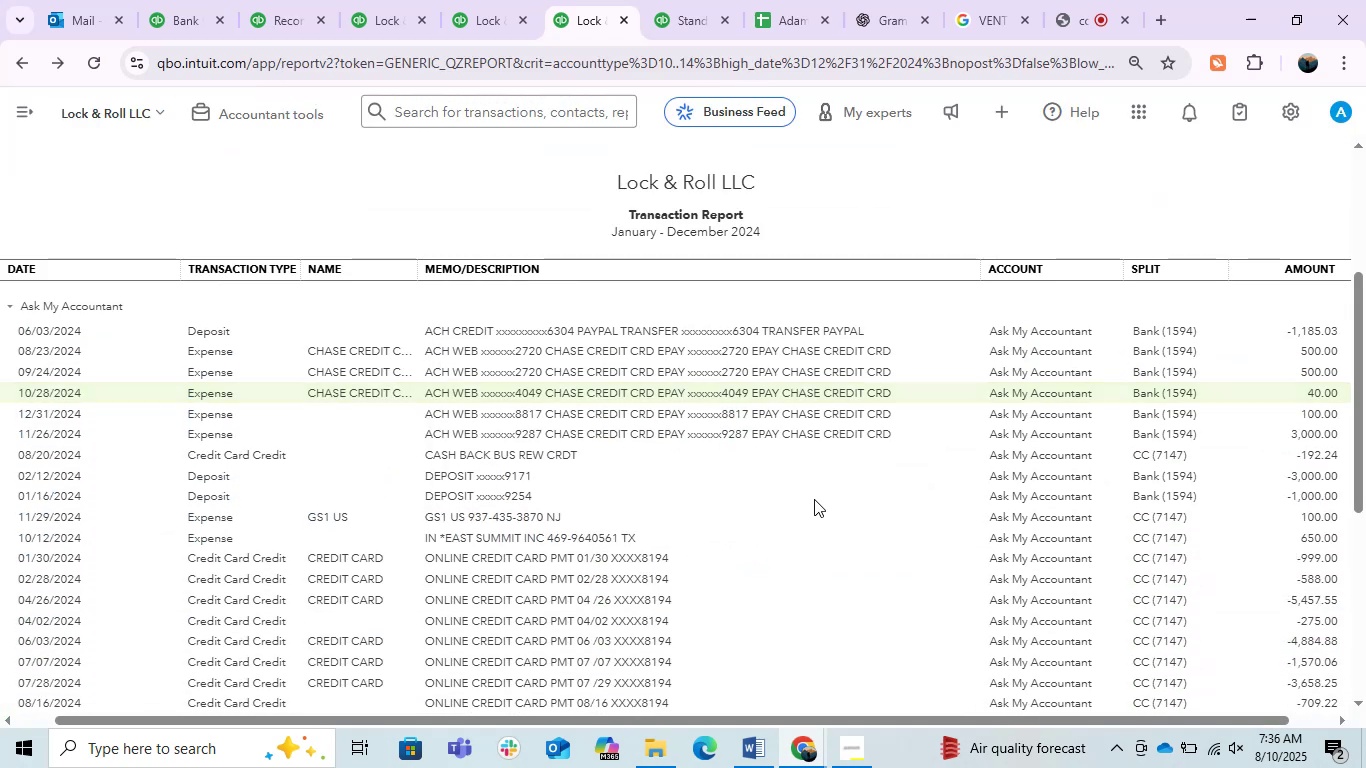 
left_click([731, 419])
 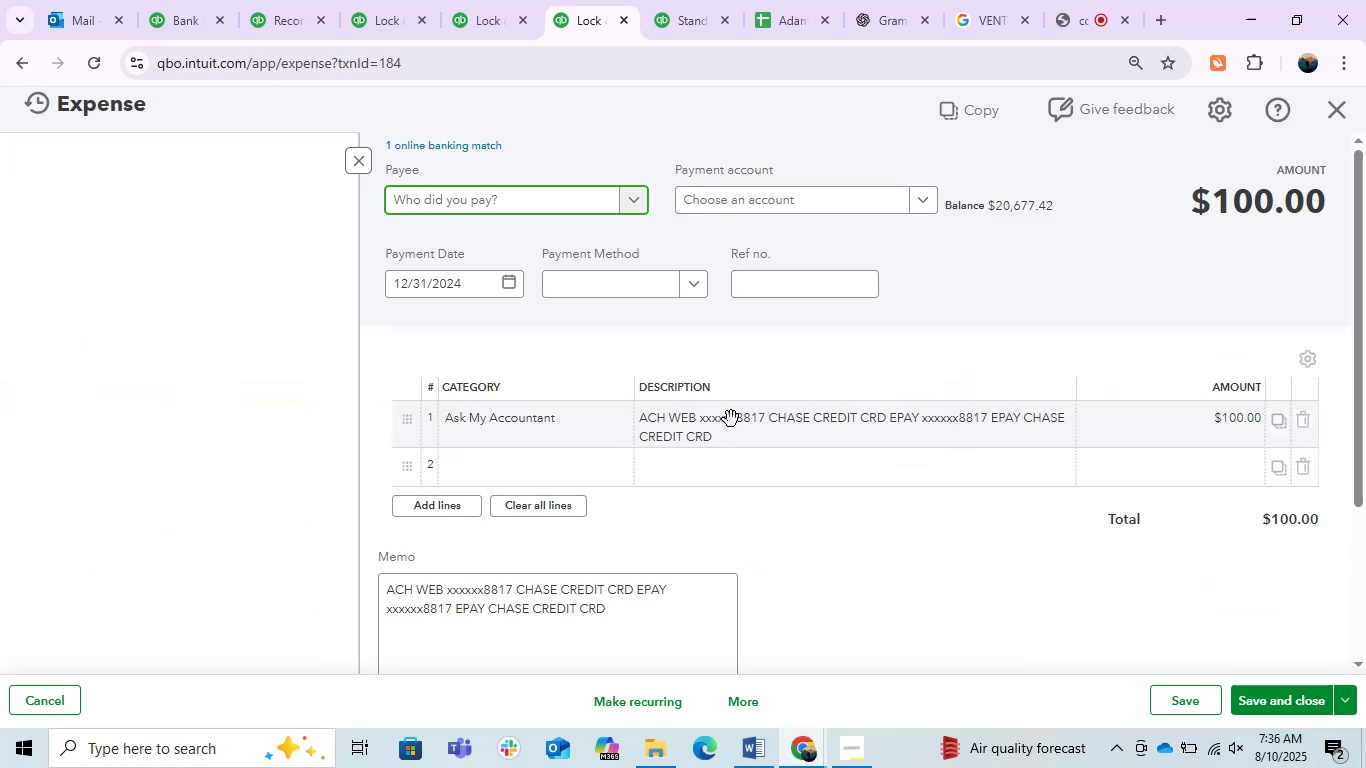 
left_click([996, 566])
 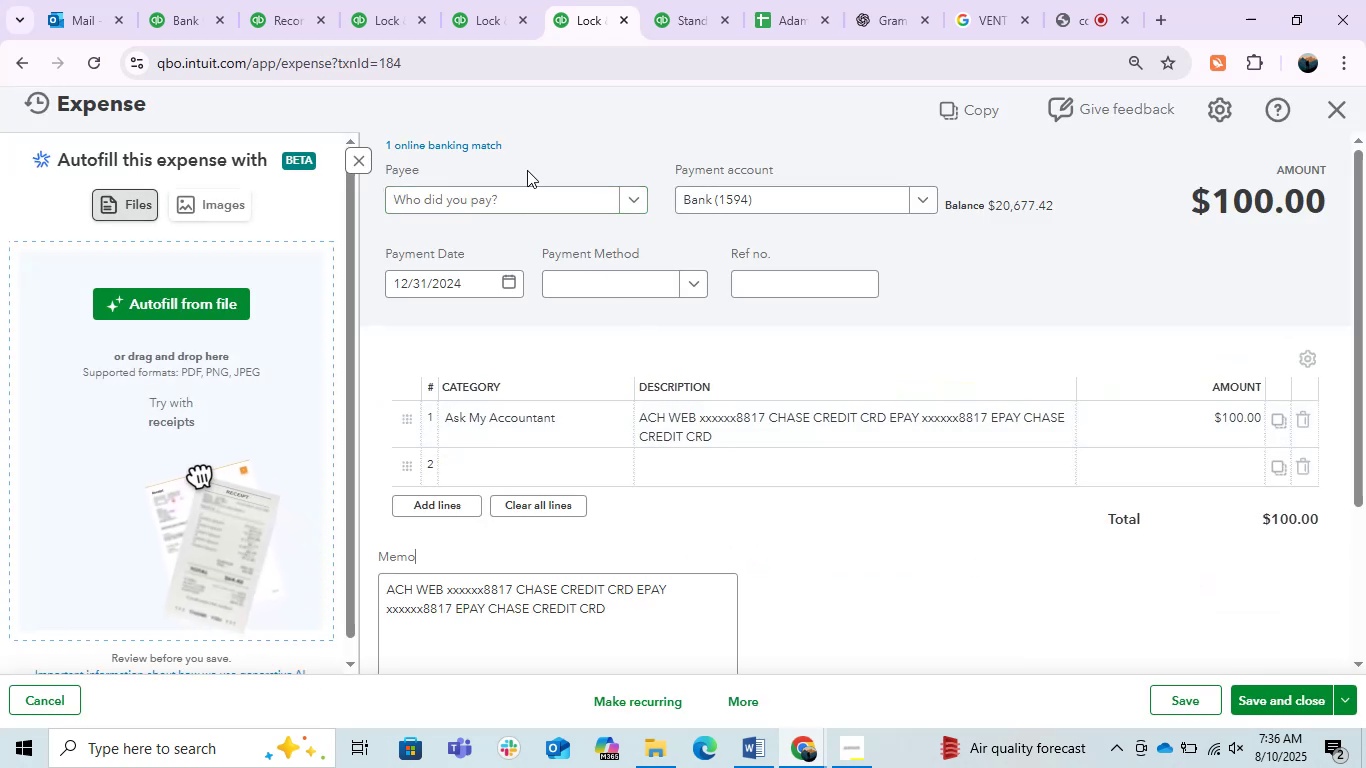 
left_click([535, 194])
 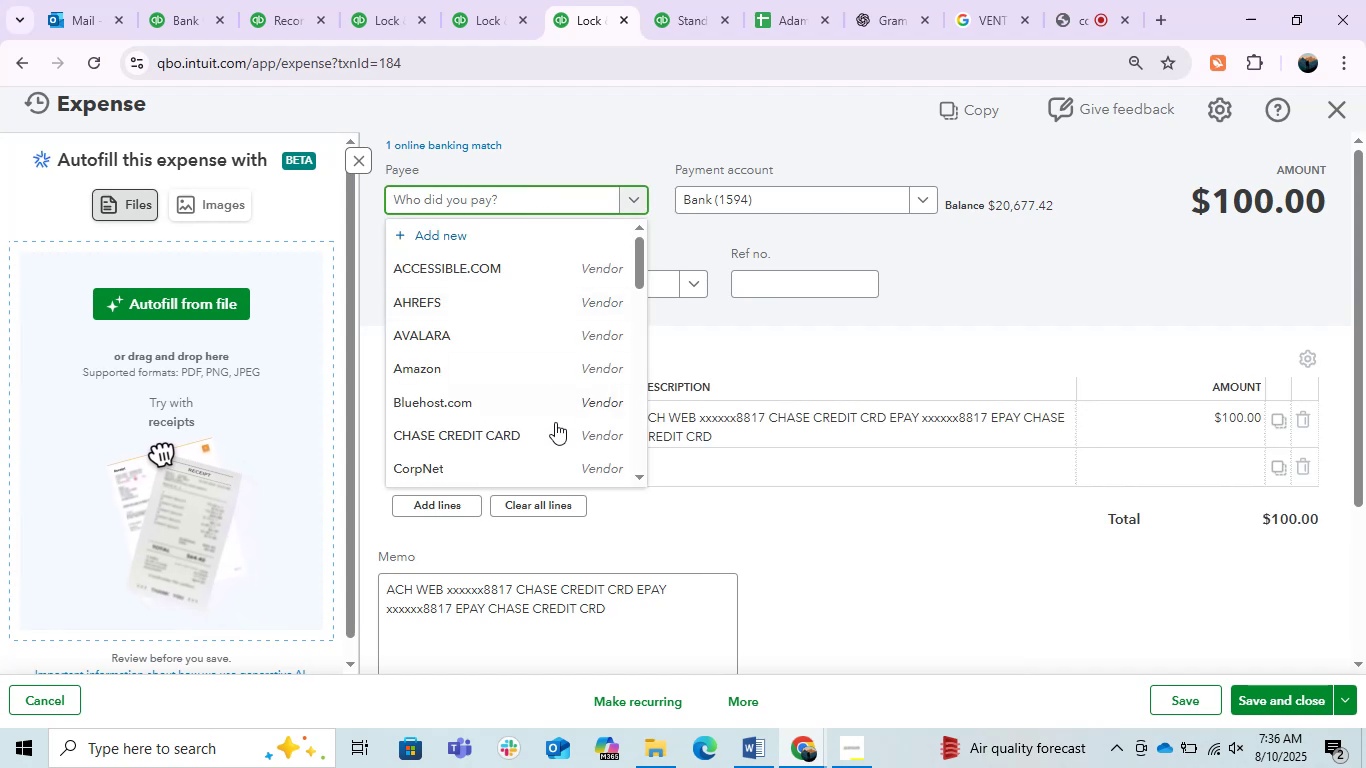 
left_click([556, 423])
 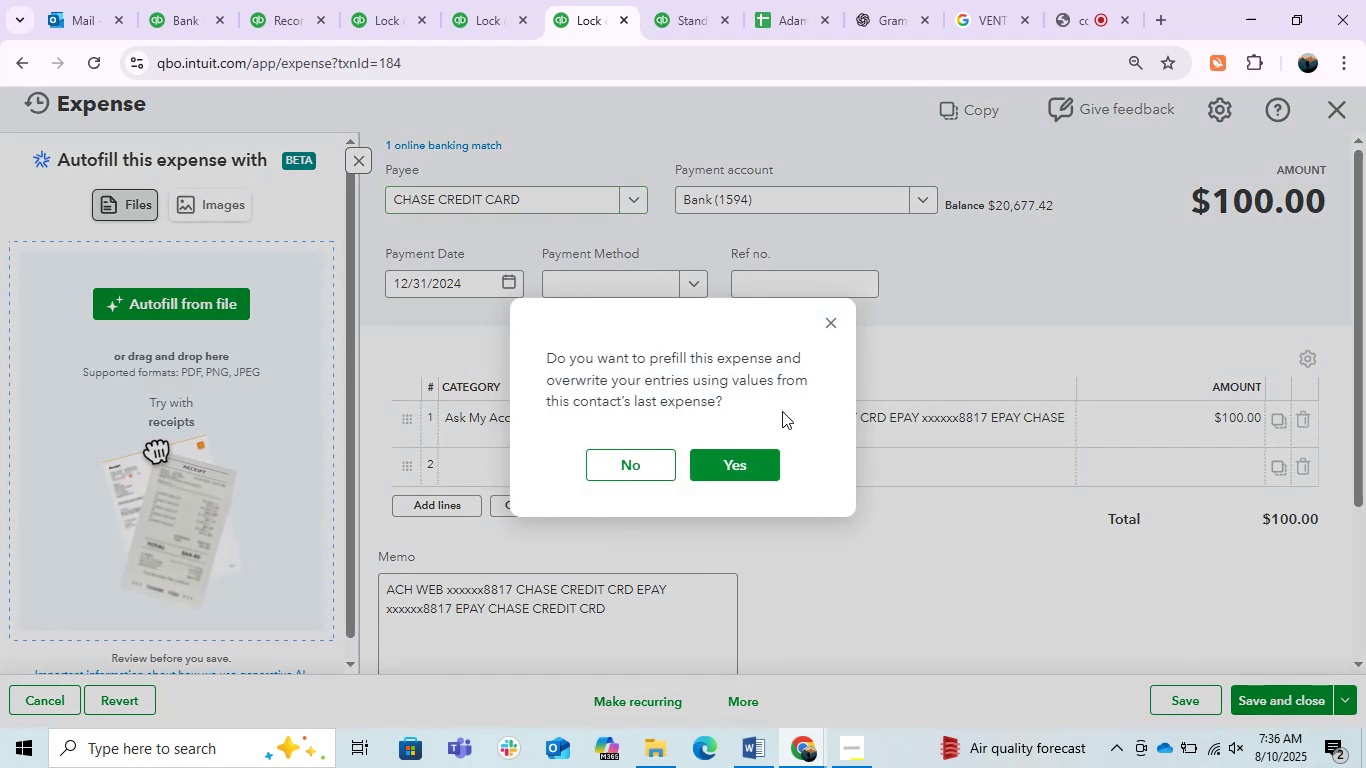 
left_click([745, 469])
 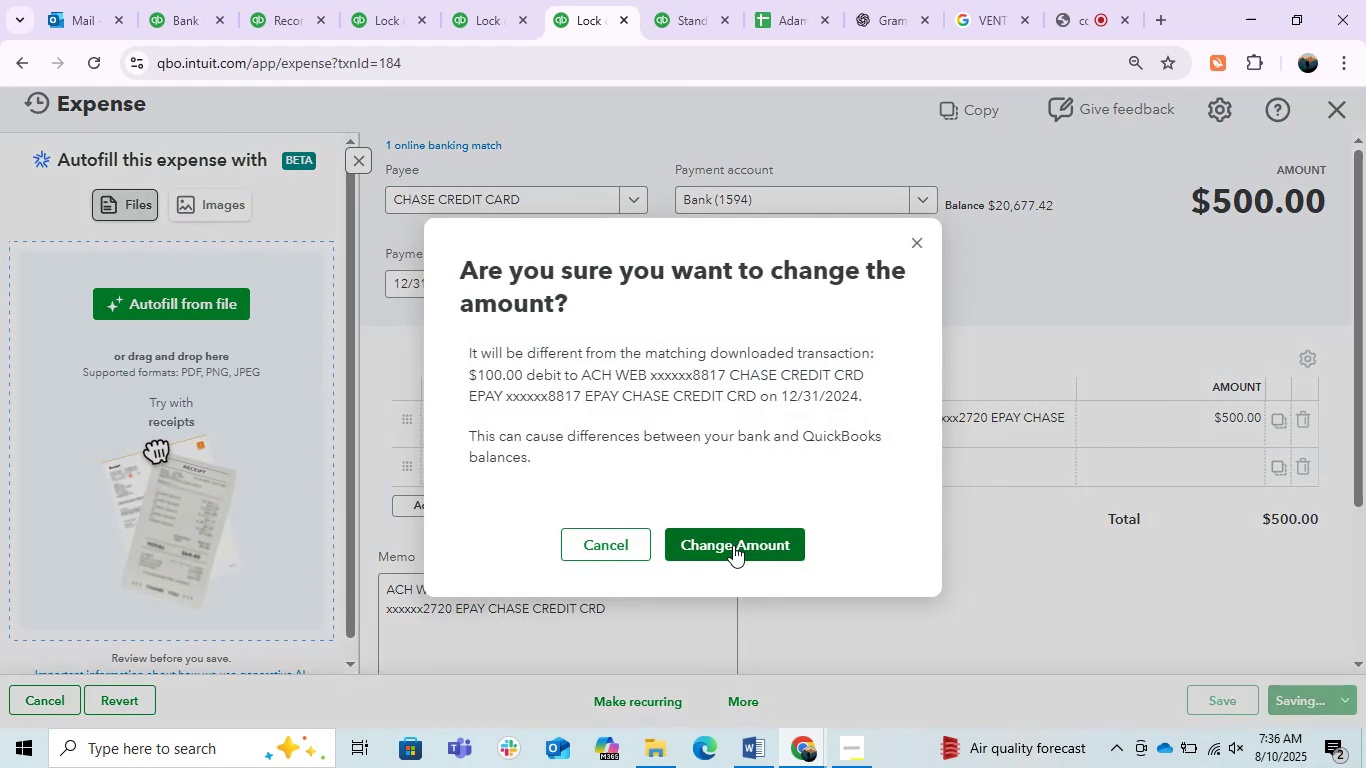 
wait(9.56)
 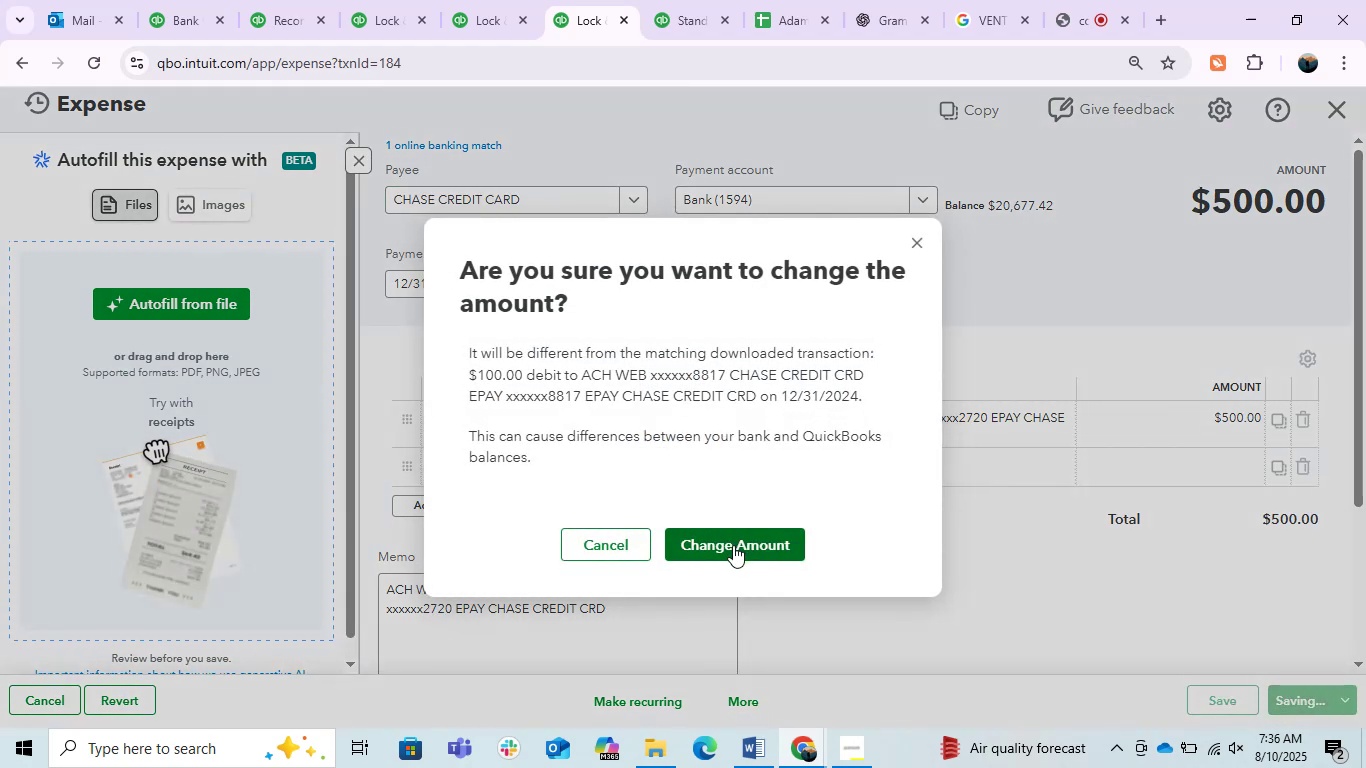 
left_click([922, 239])
 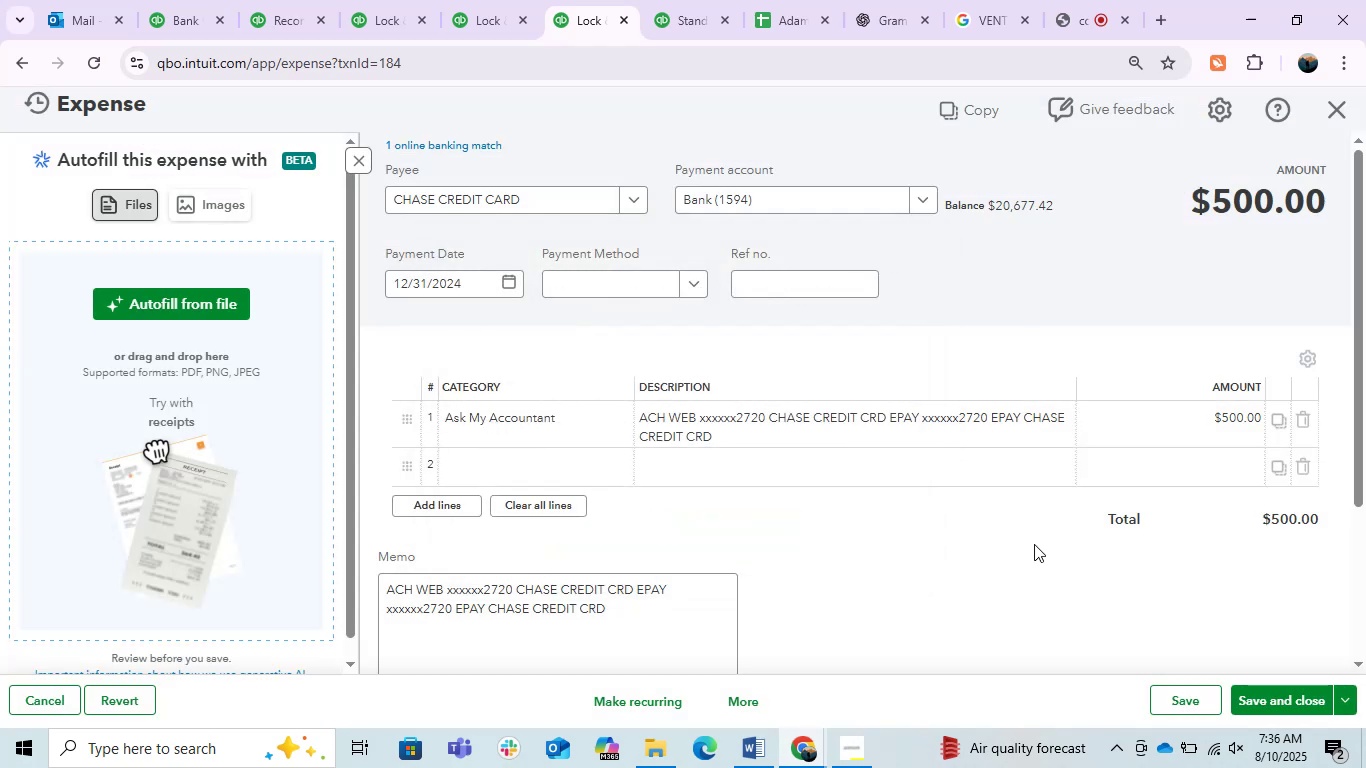 
left_click([1034, 544])
 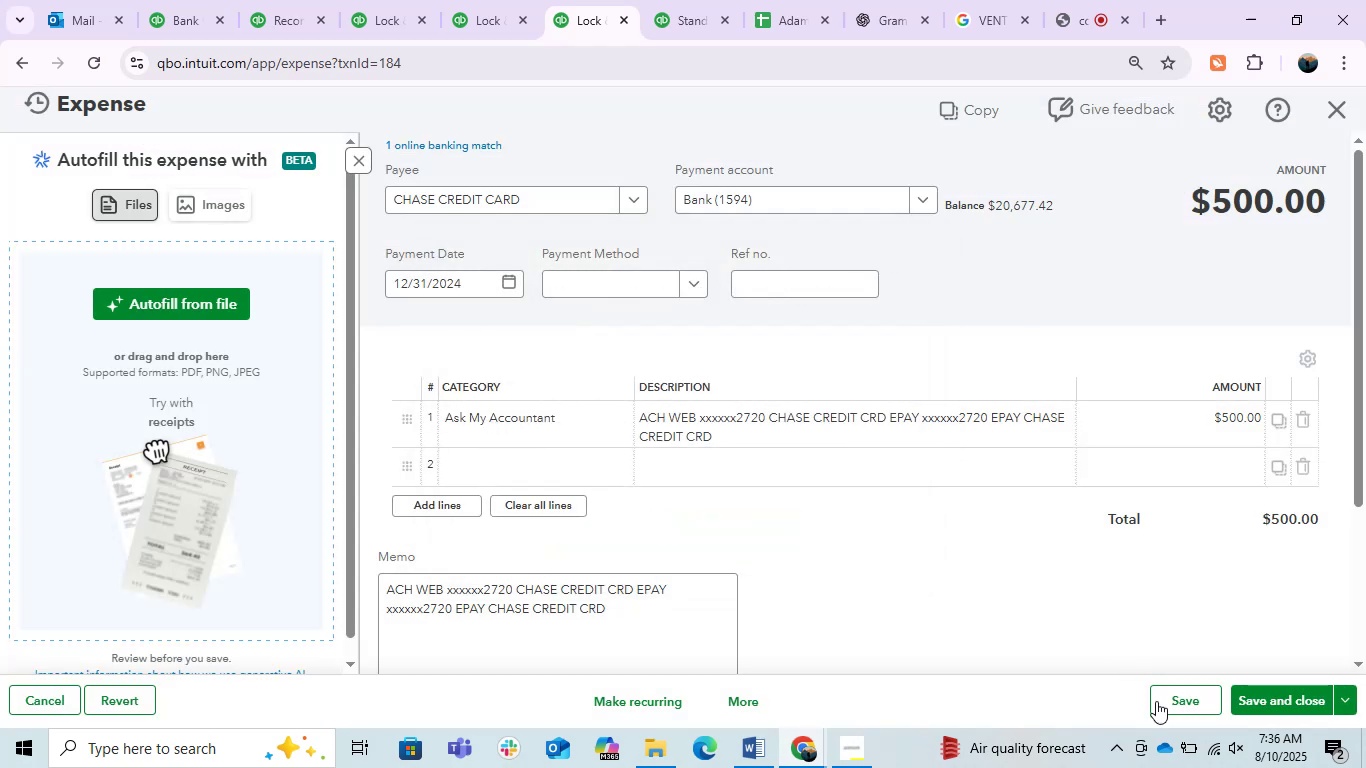 
left_click([1158, 704])
 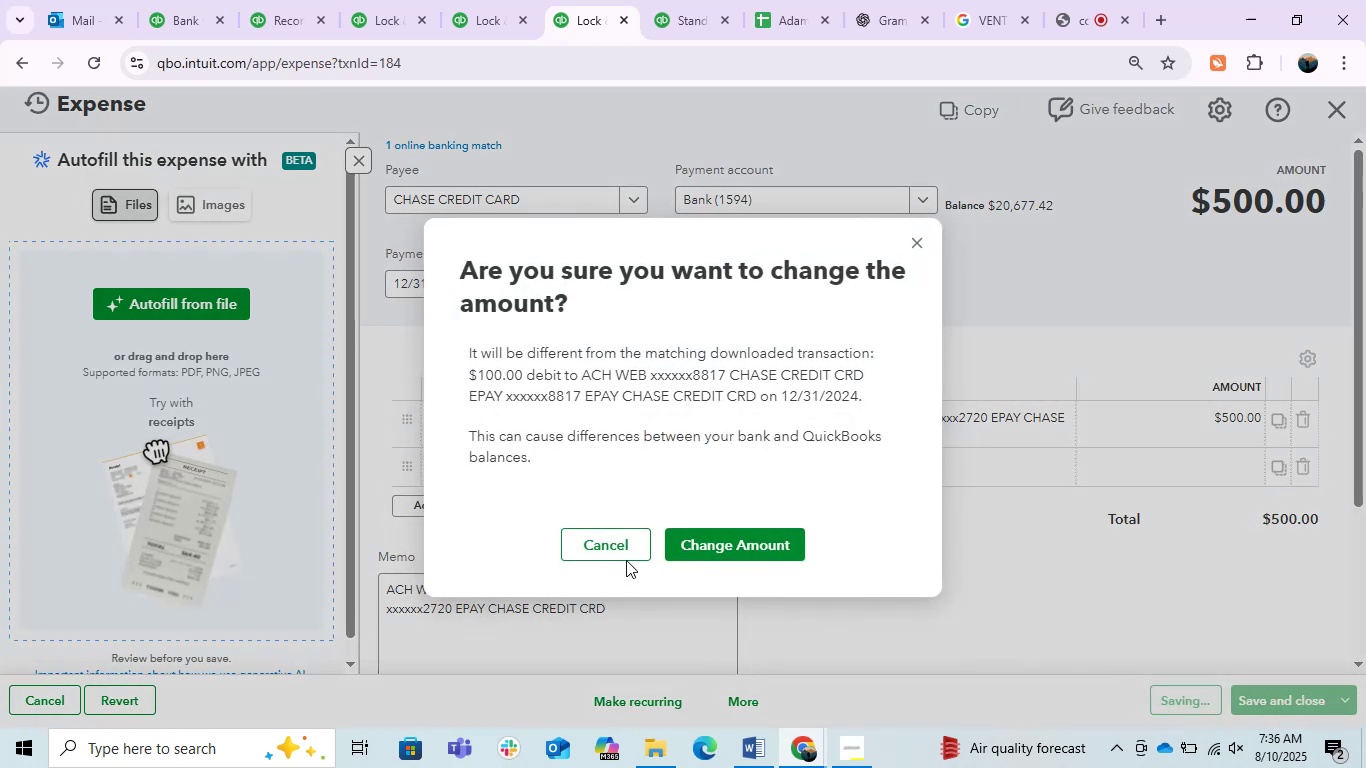 
left_click([614, 557])
 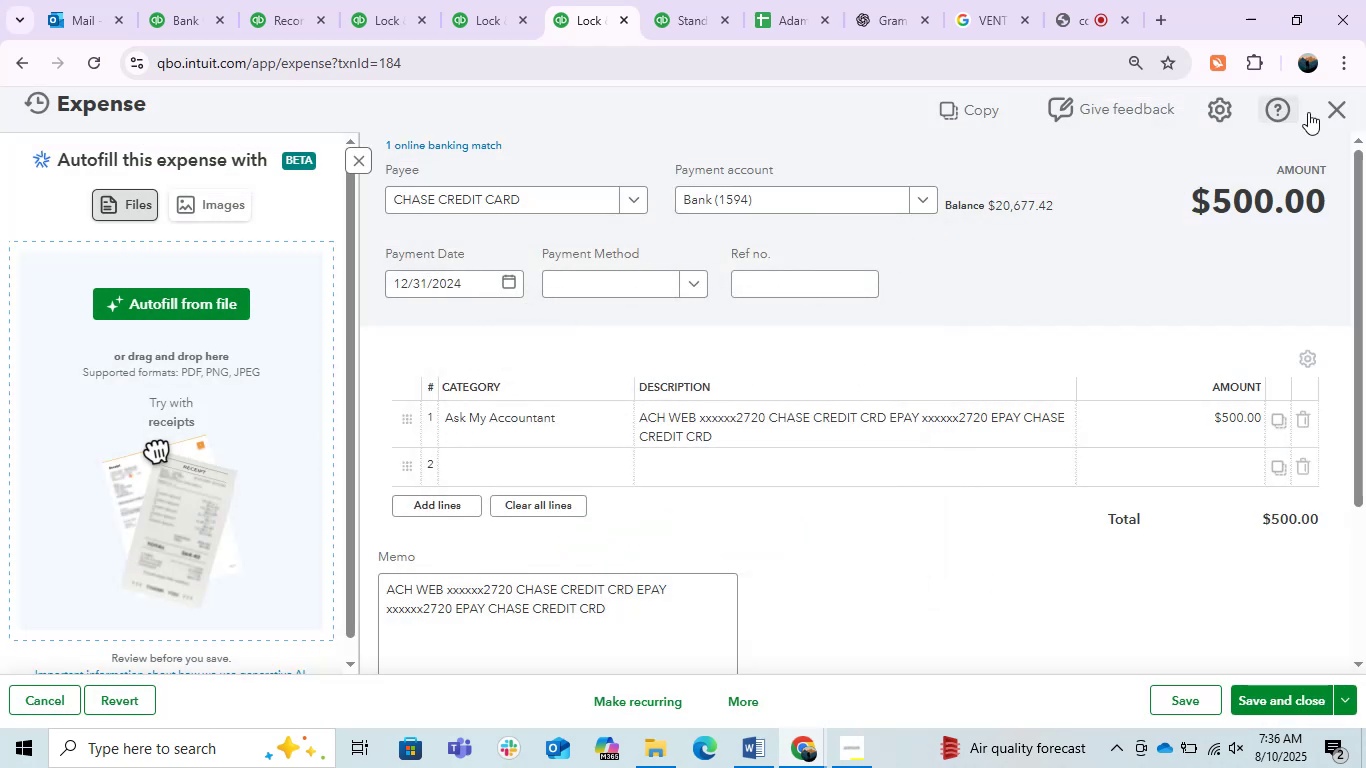 
left_click_drag(start_coordinate=[1333, 106], to_coordinate=[1329, 114])
 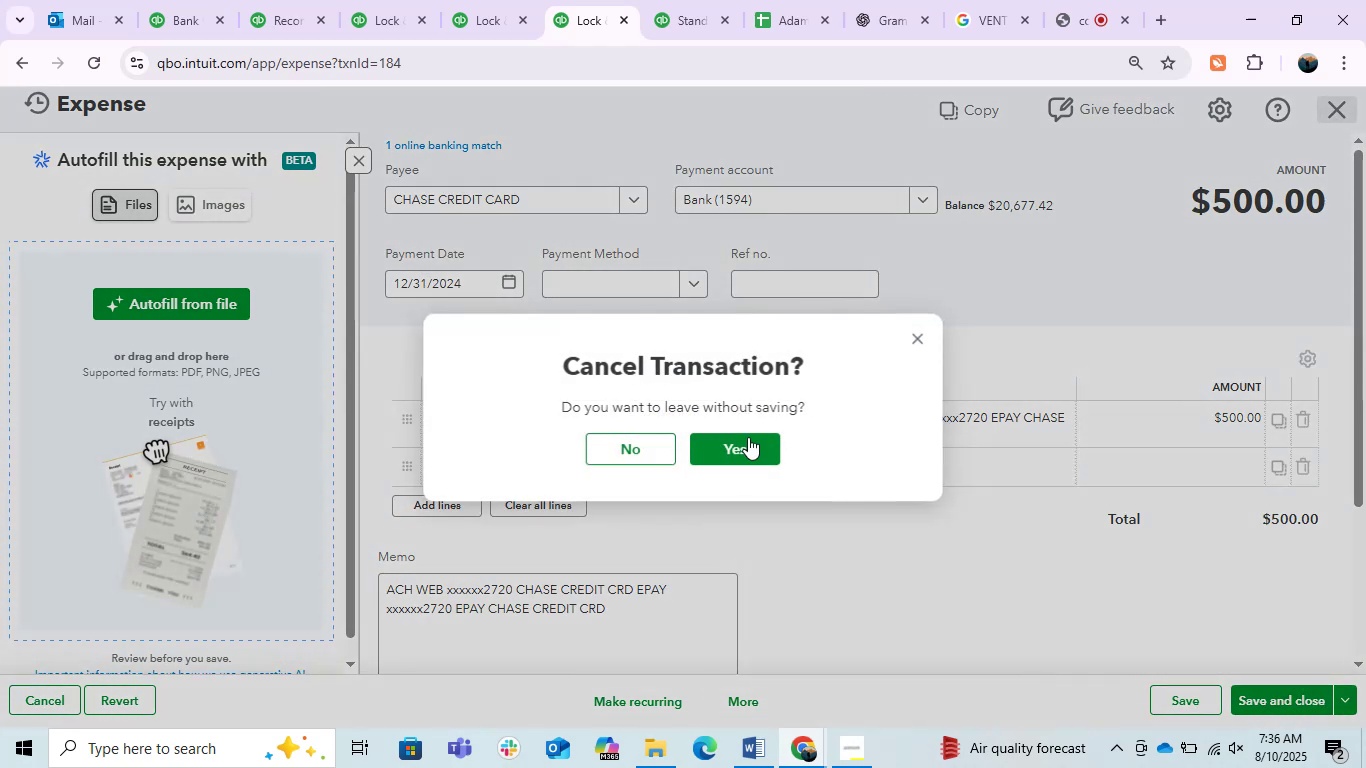 
left_click([748, 437])
 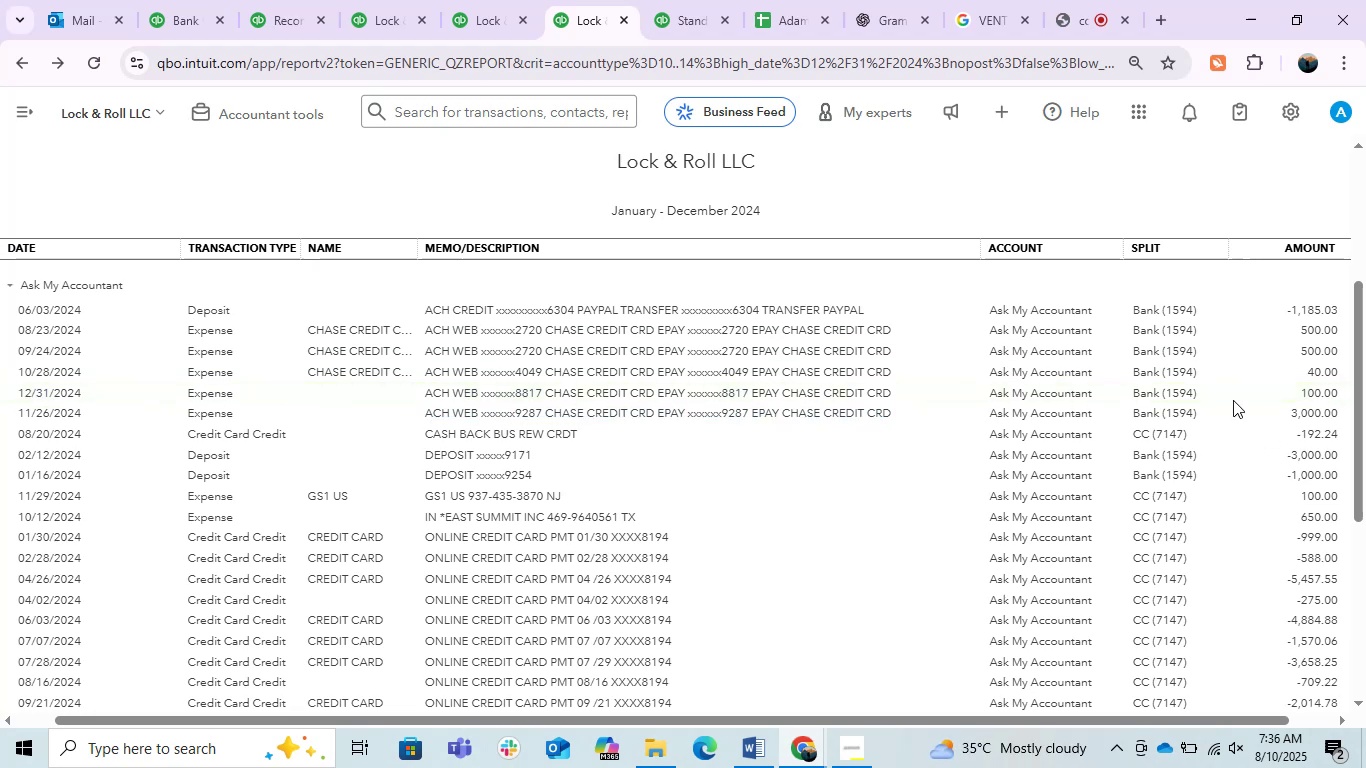 
left_click([1309, 391])
 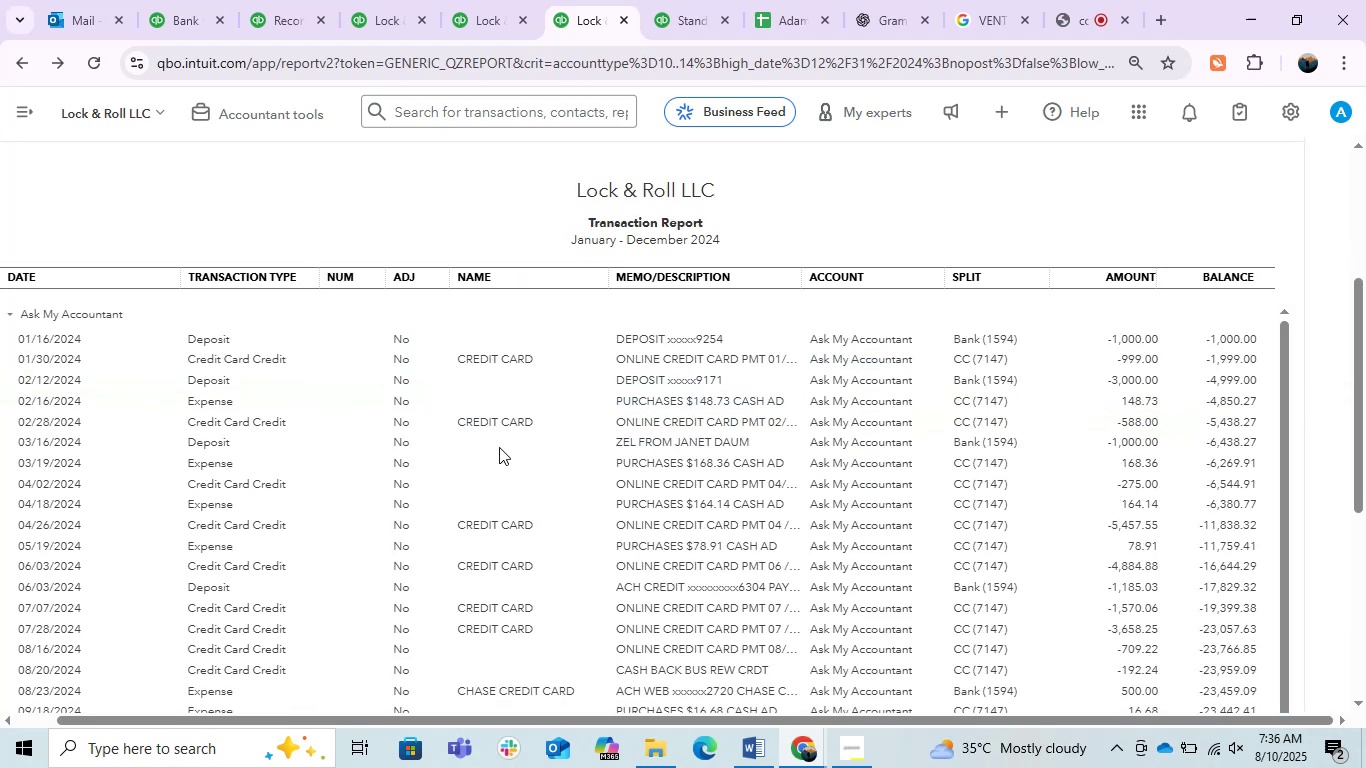 
scroll: coordinate [36, 382], scroll_direction: up, amount: 2.0
 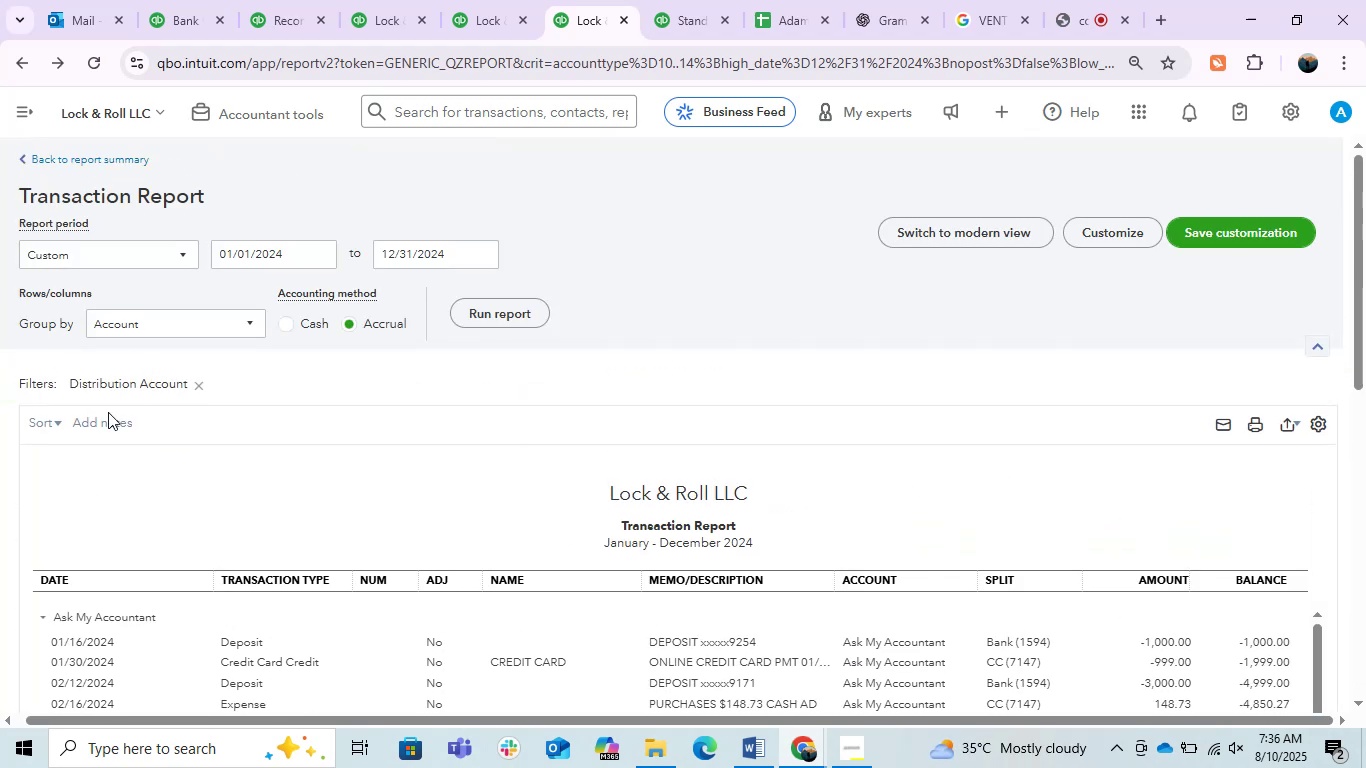 
left_click([41, 419])
 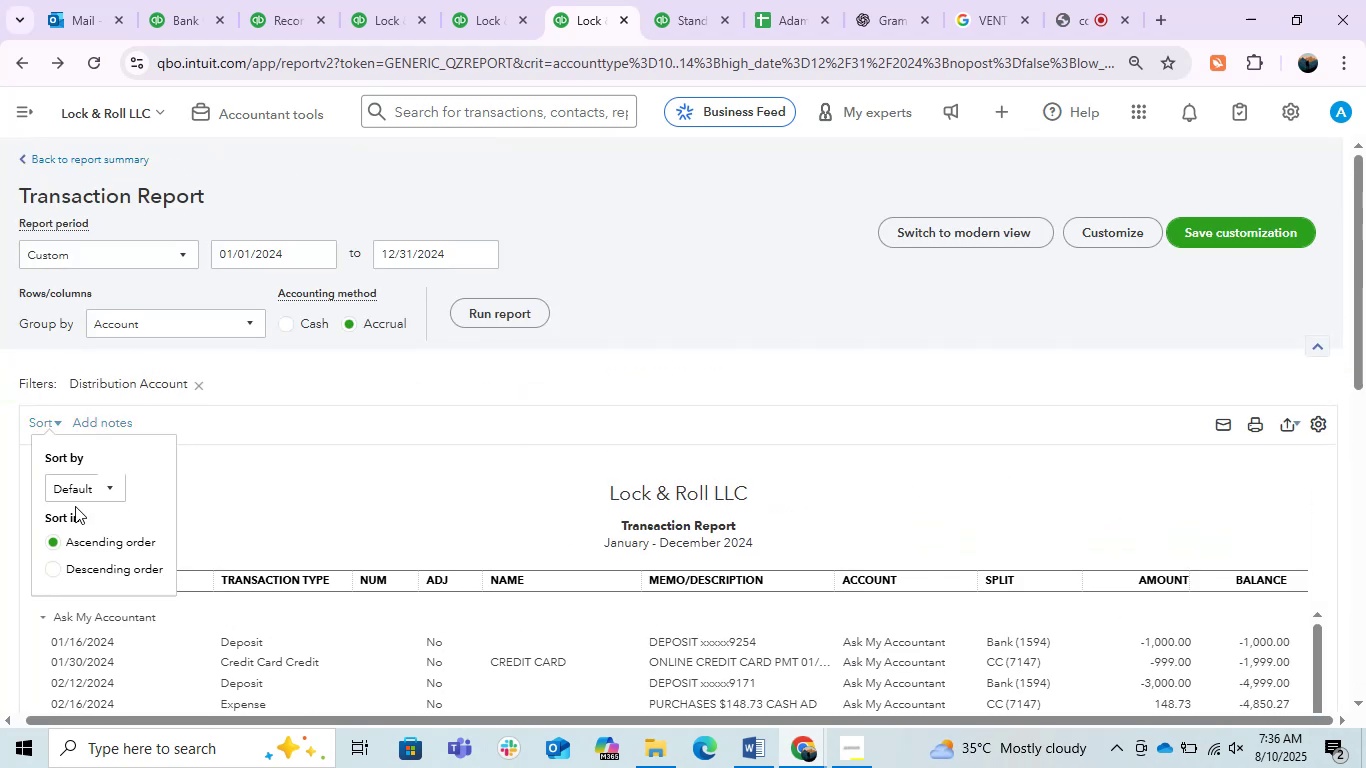 
left_click([65, 484])
 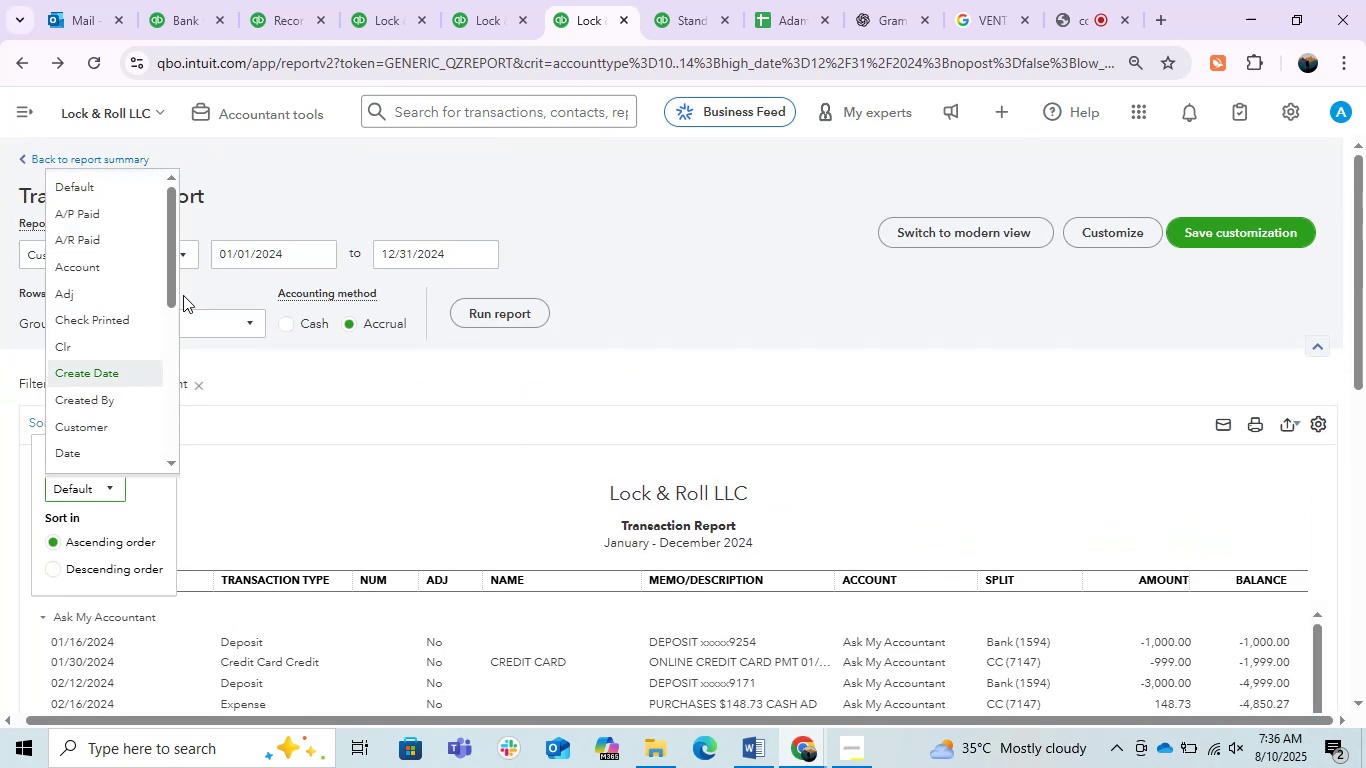 
scroll: coordinate [163, 287], scroll_direction: down, amount: 3.0
 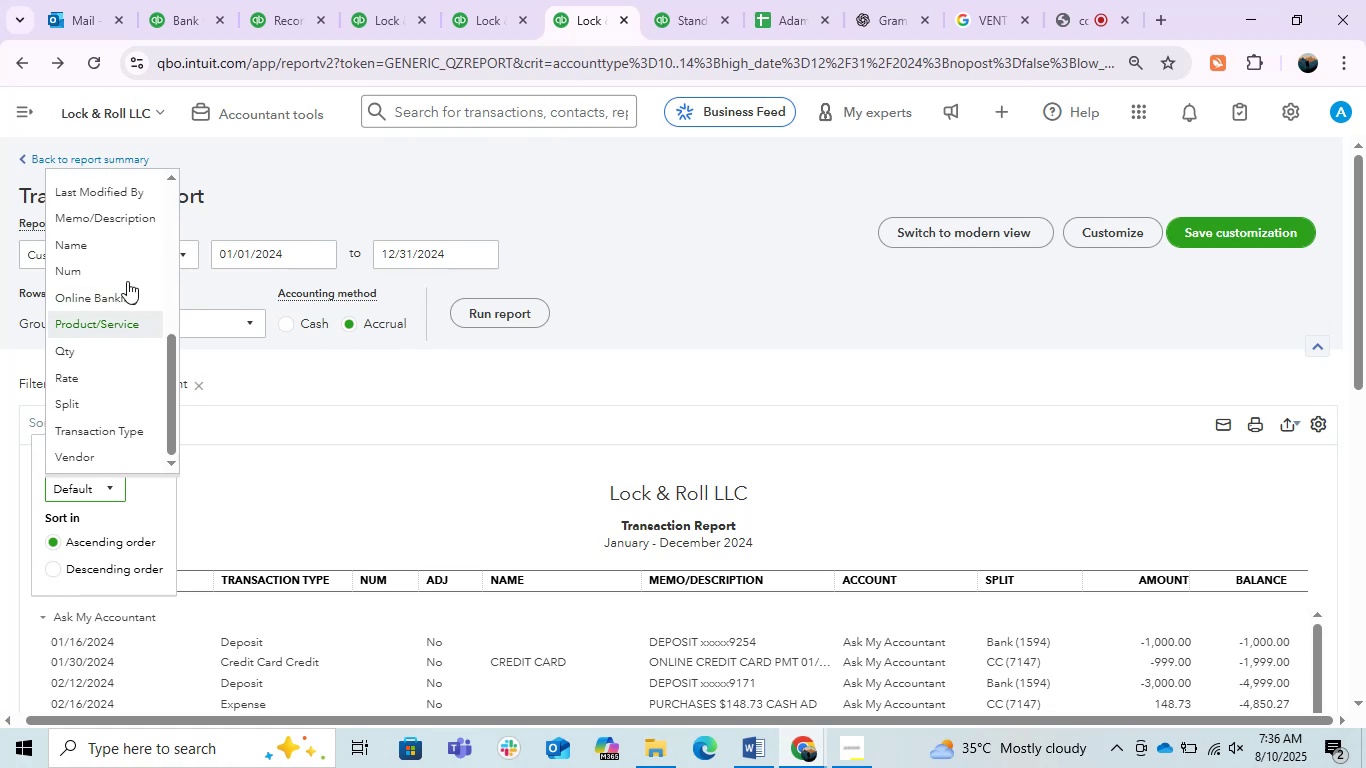 
left_click([136, 225])
 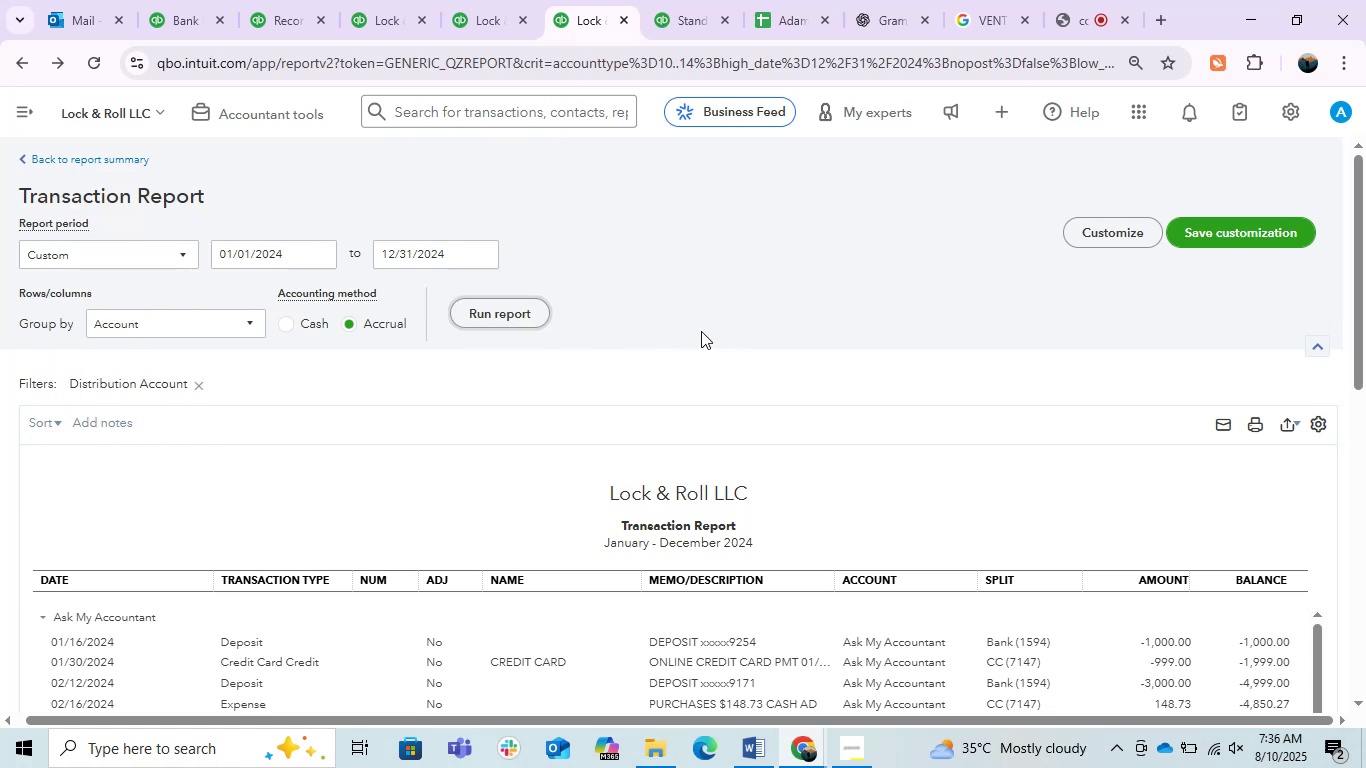 
scroll: coordinate [919, 318], scroll_direction: down, amount: 1.0
 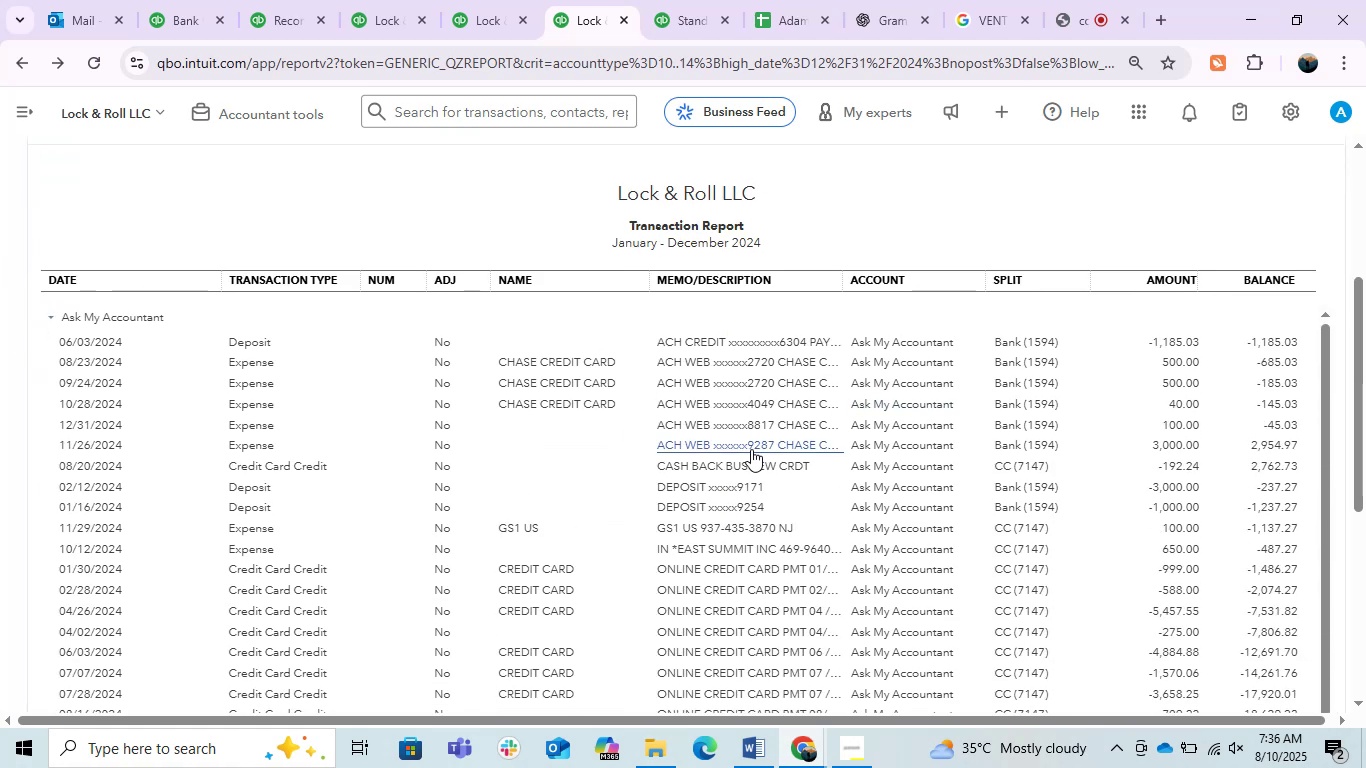 
left_click([729, 428])
 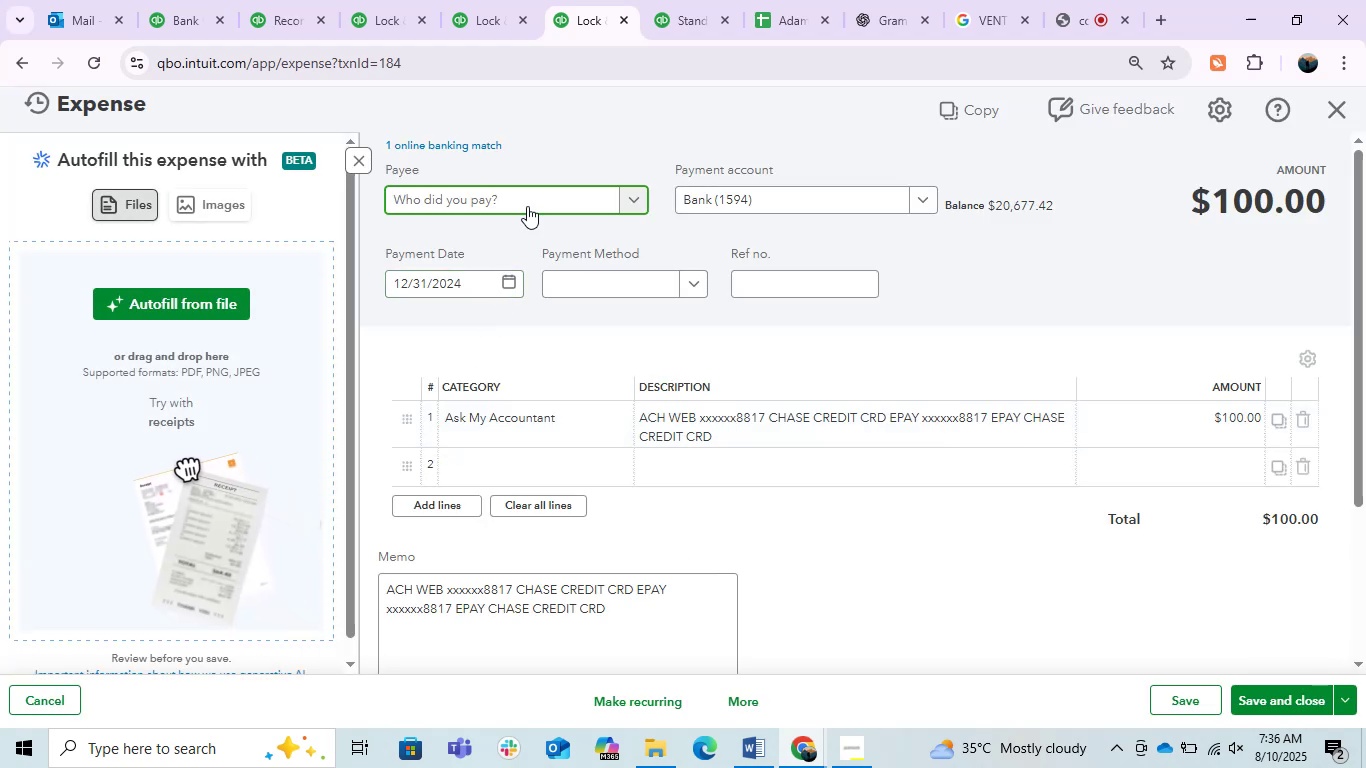 
wait(6.51)
 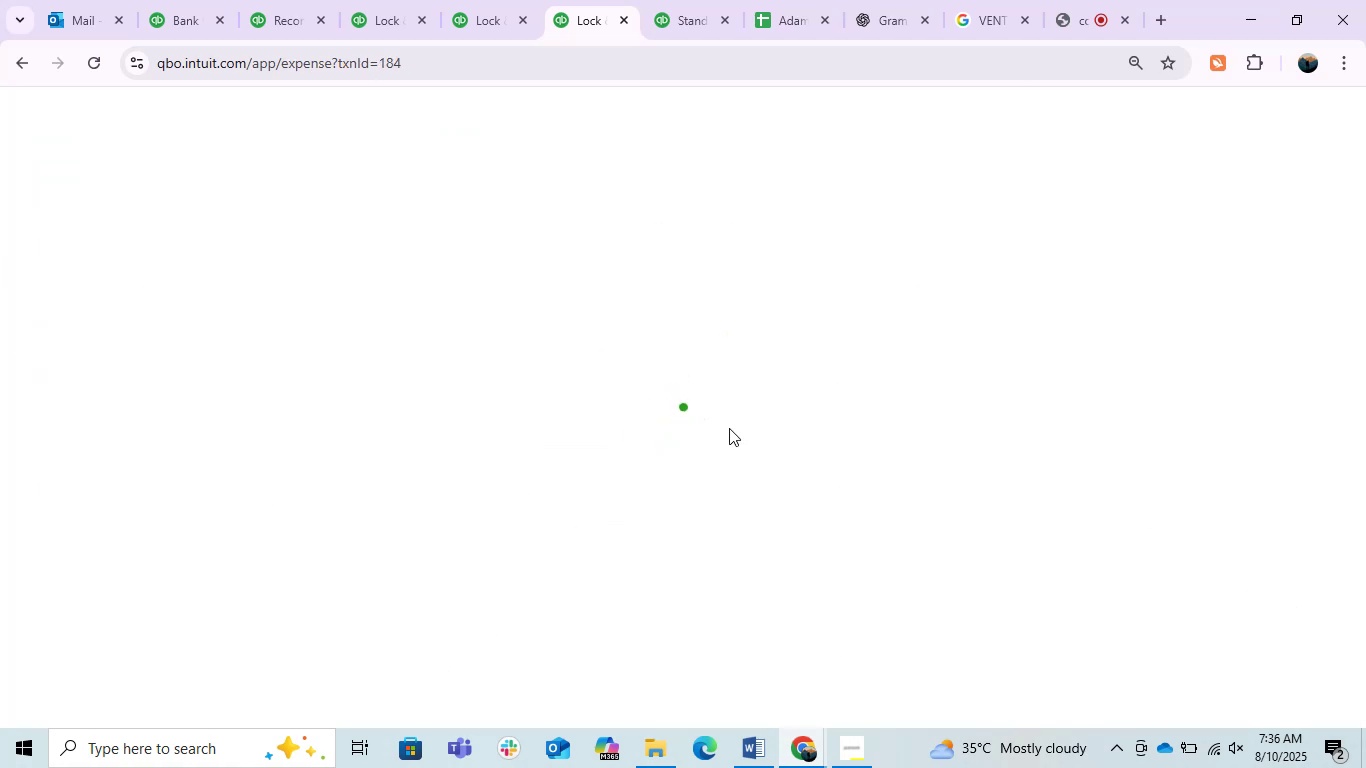 
left_click([527, 204])
 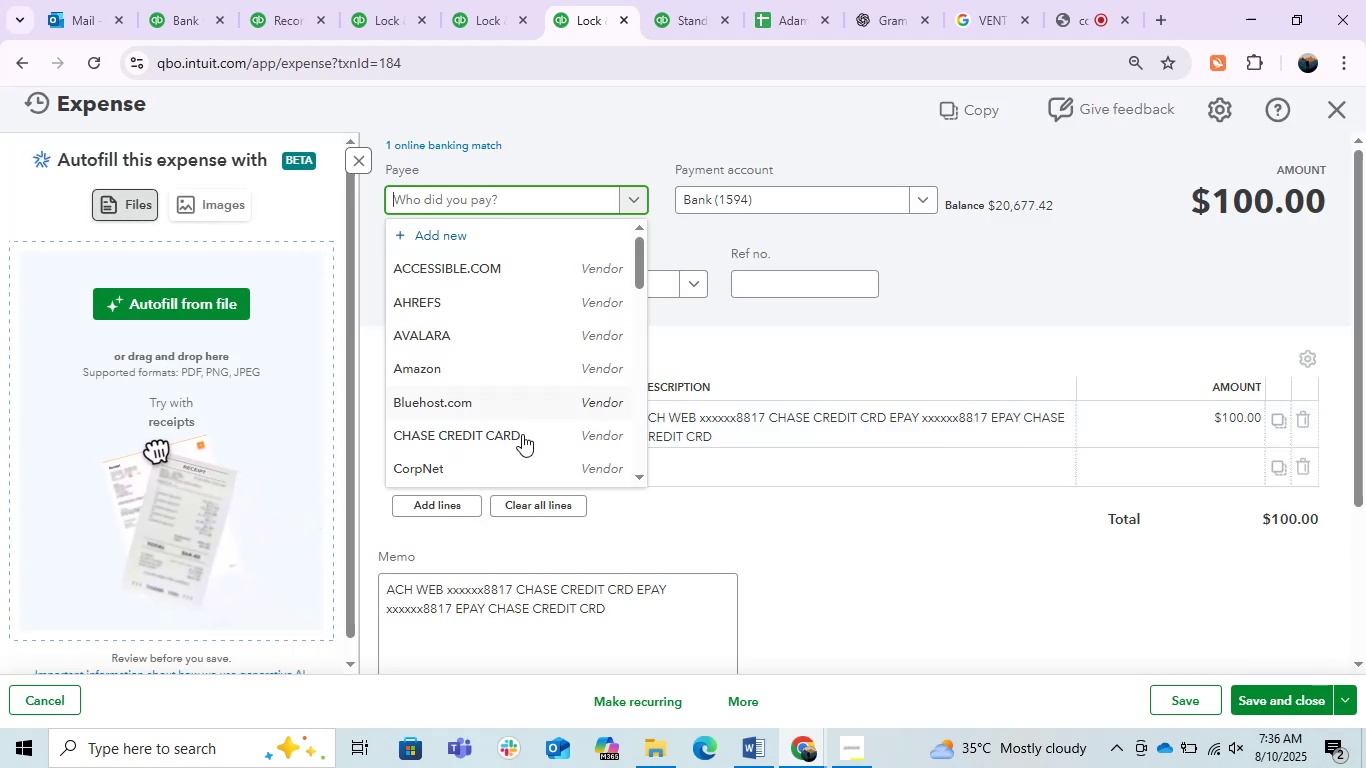 
left_click([519, 436])
 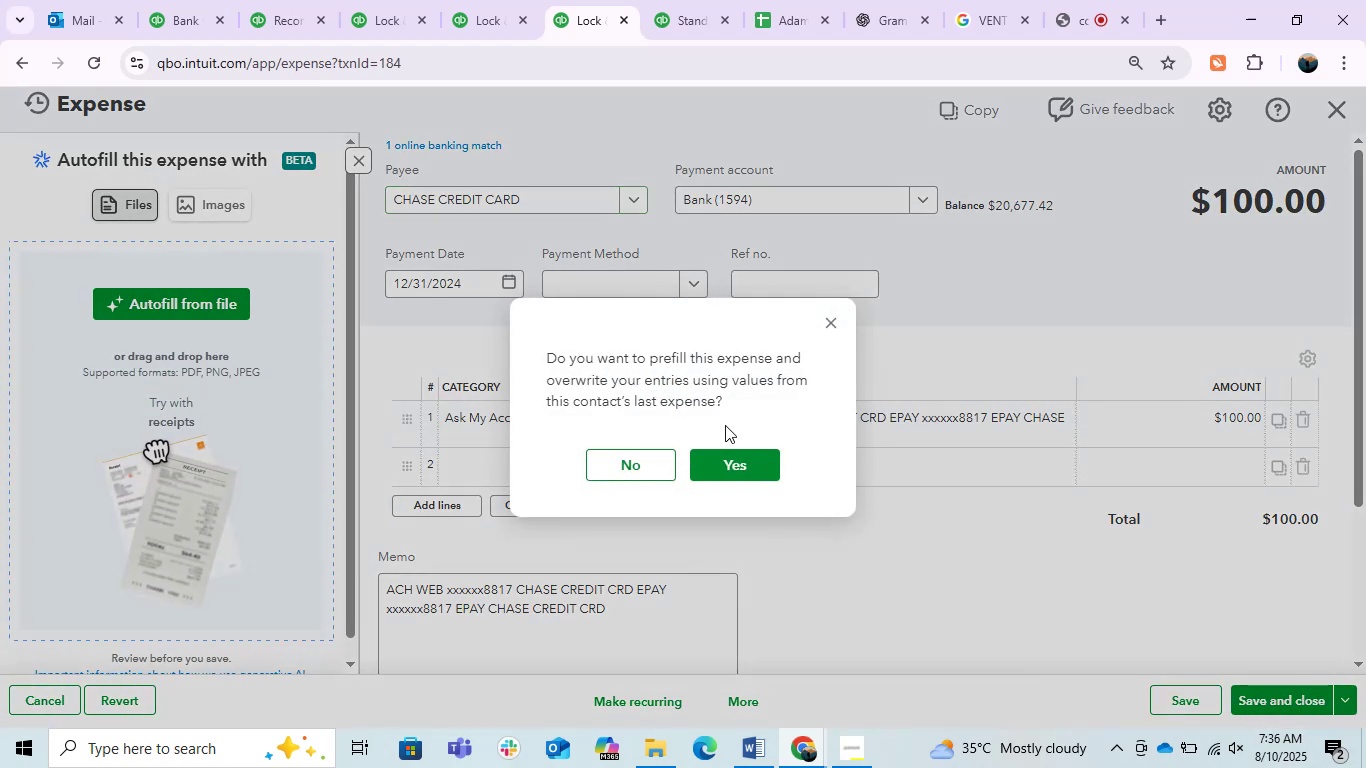 
left_click([625, 451])
 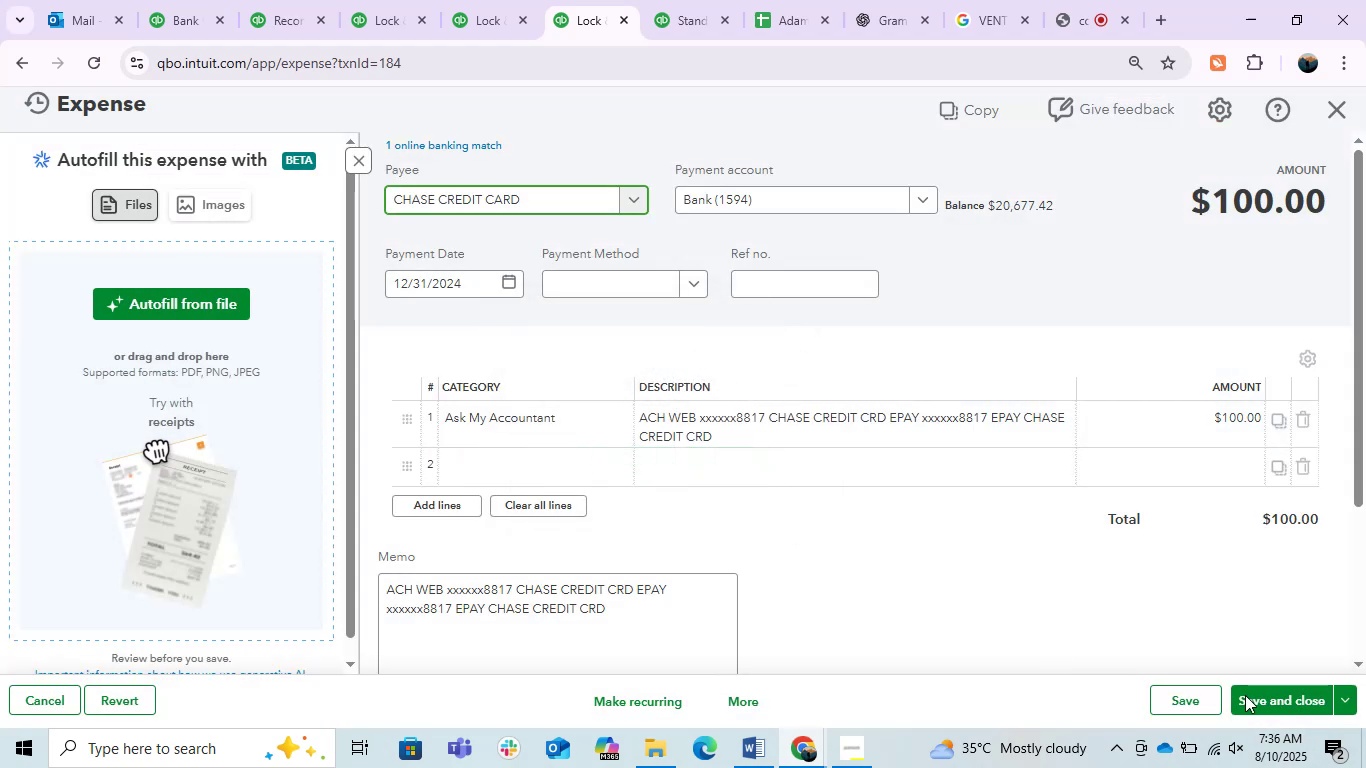 
left_click([1245, 695])
 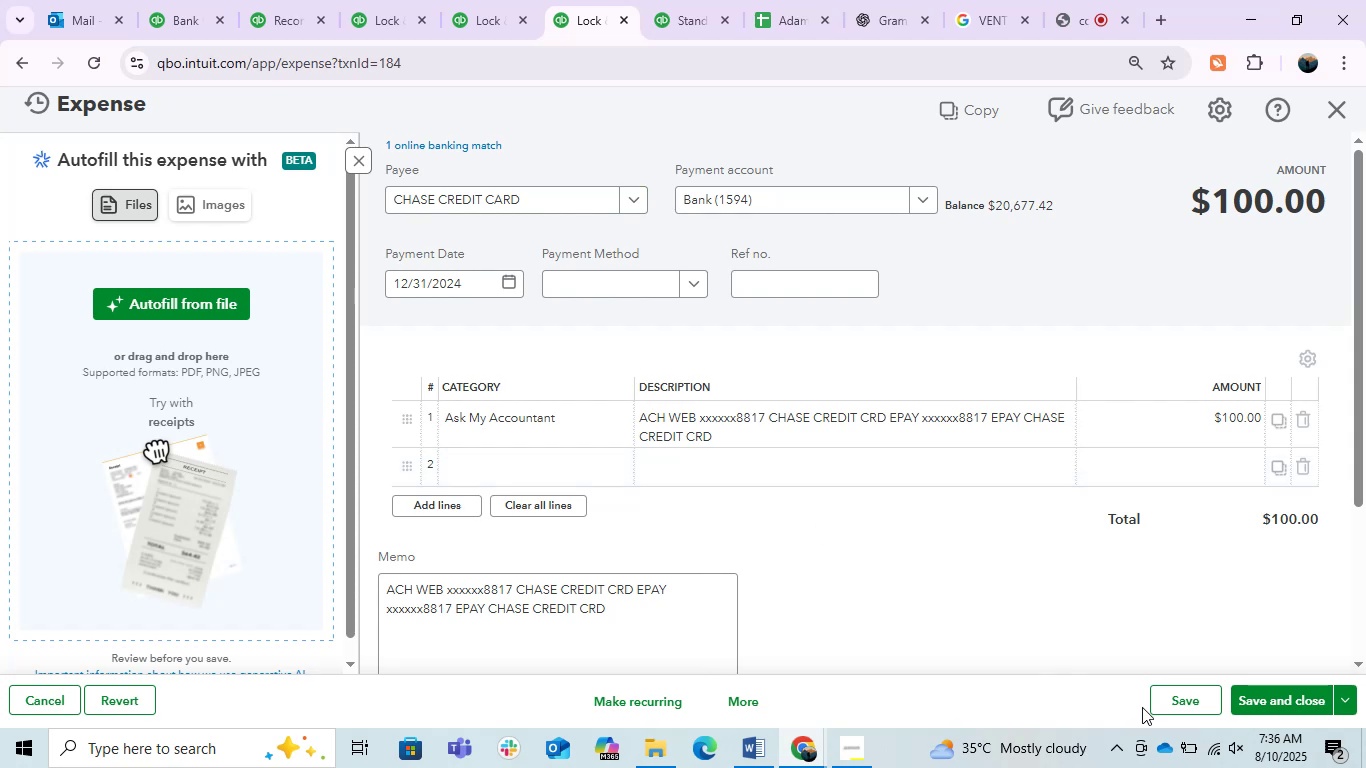 
left_click([1286, 696])
 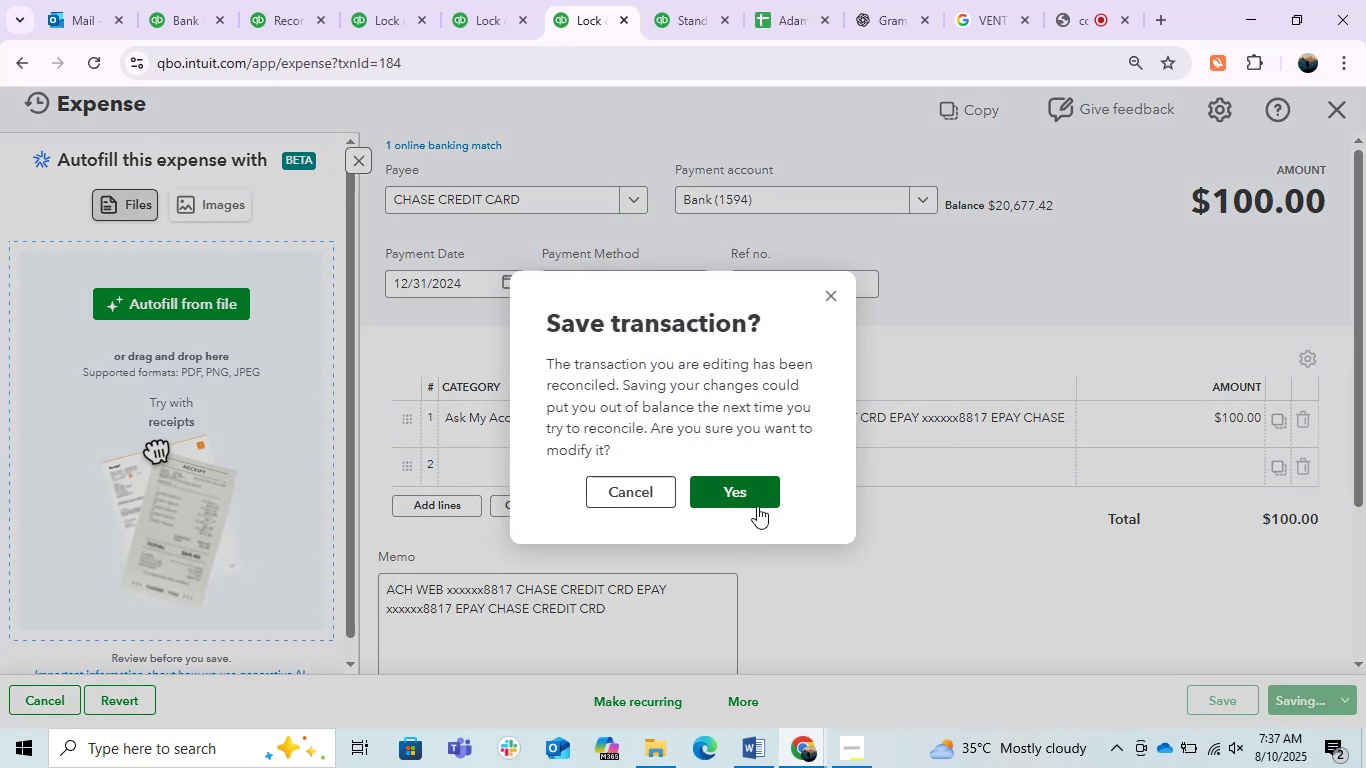 
left_click([757, 506])
 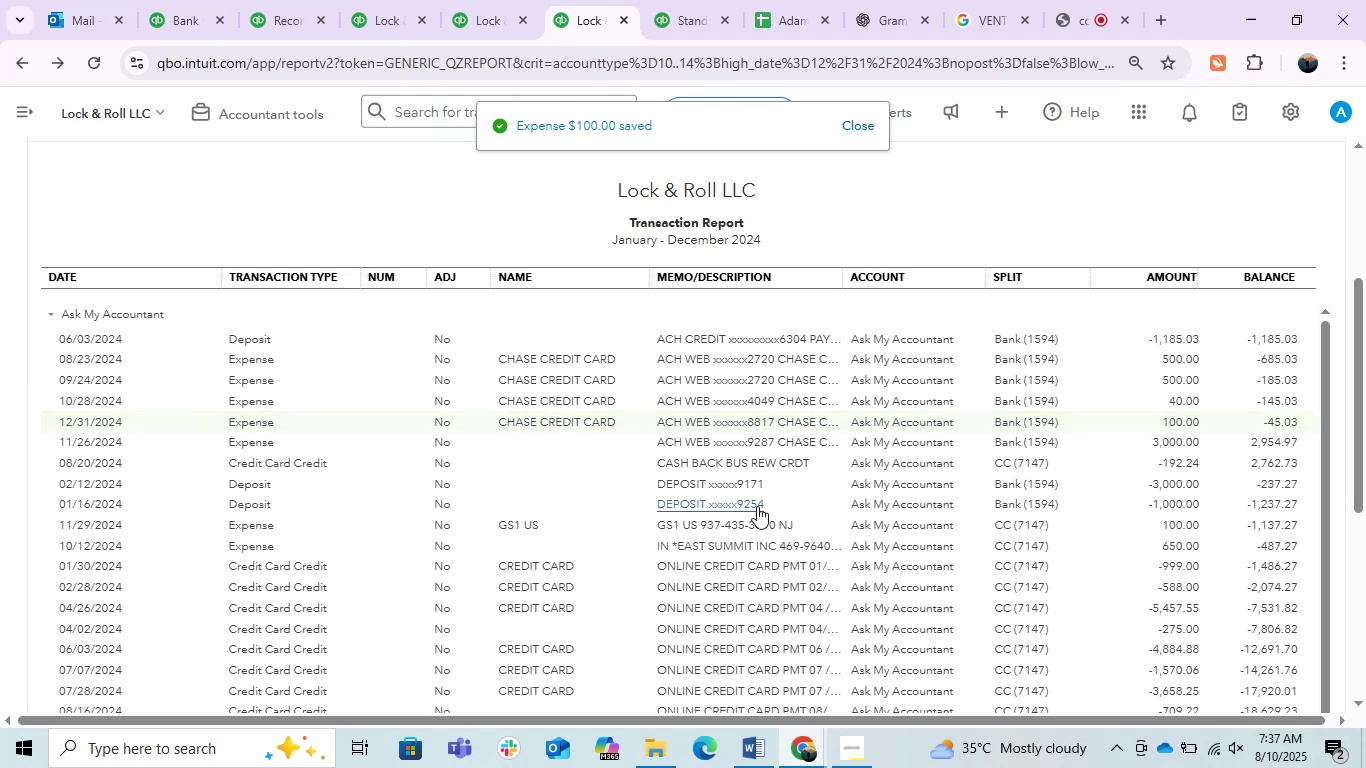 
wait(7.95)
 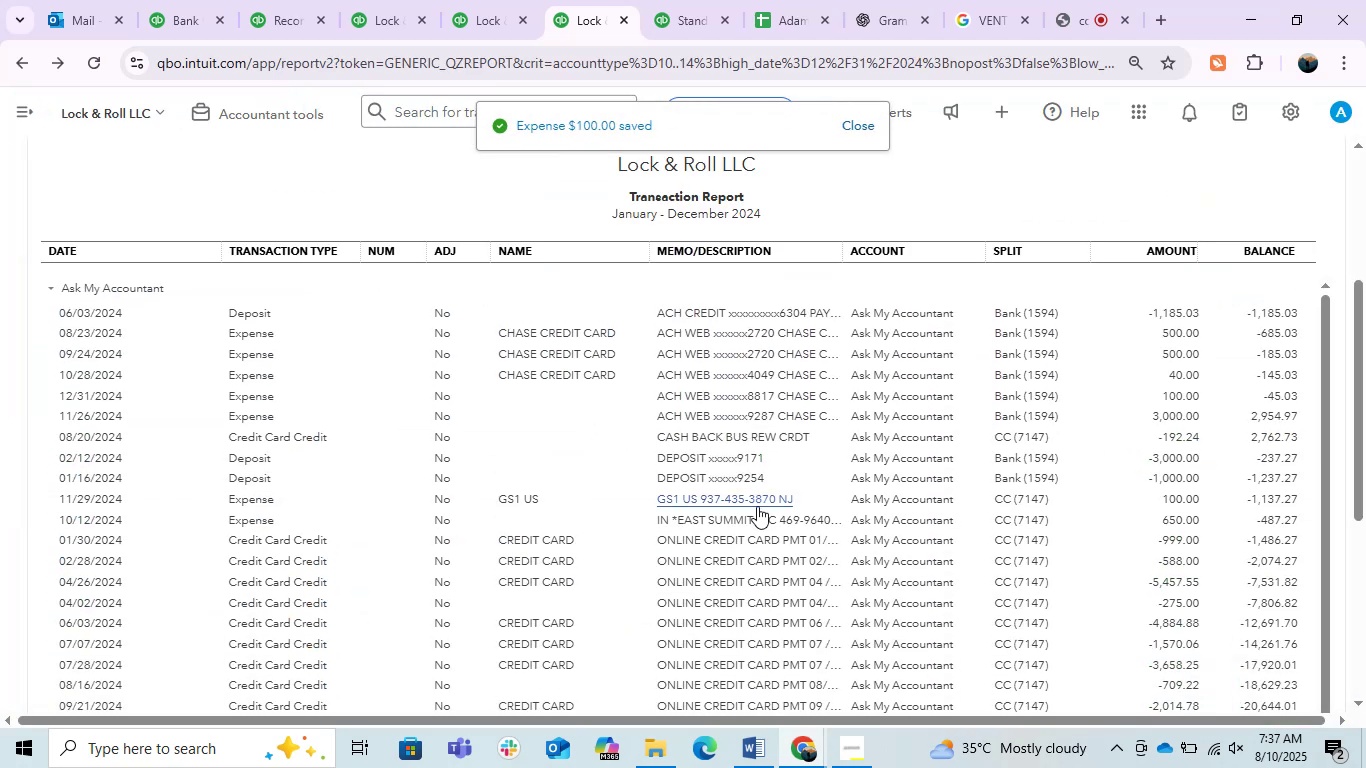 
left_click([741, 442])
 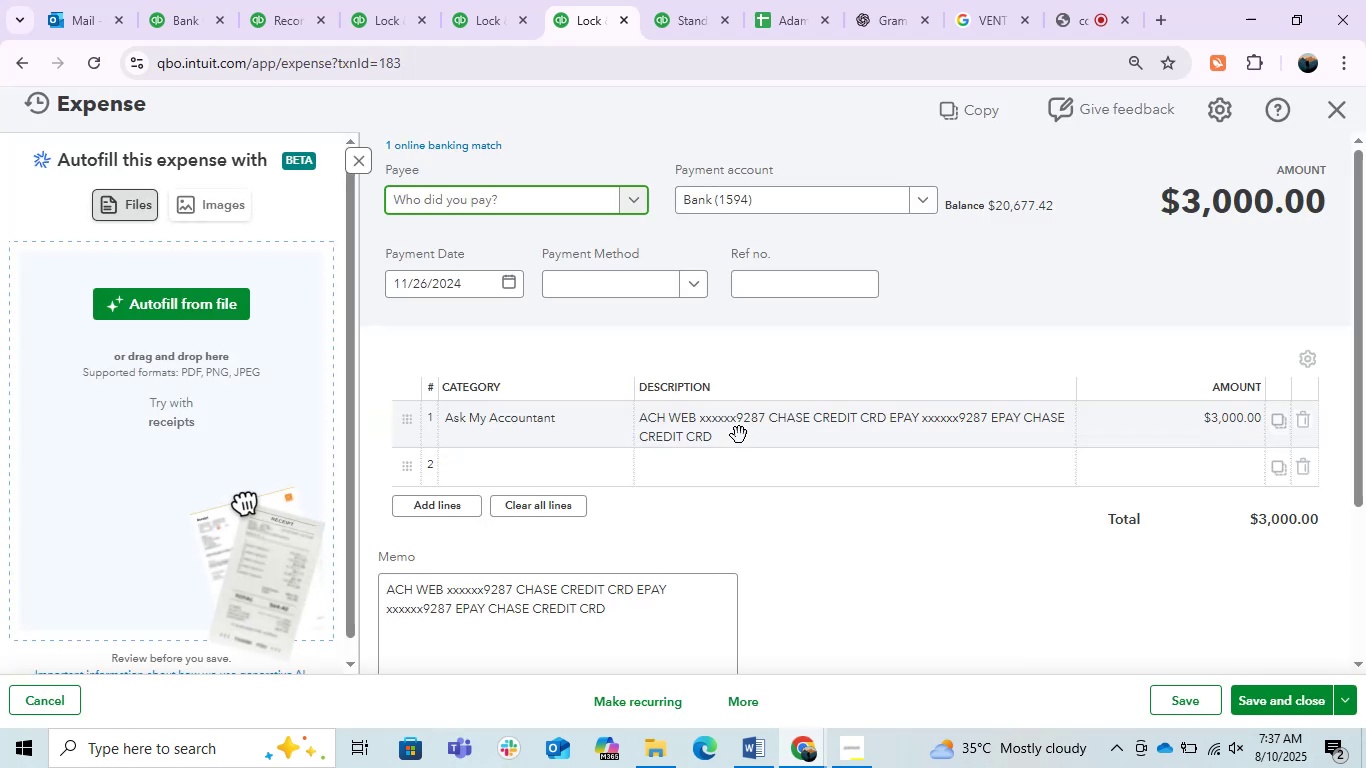 
wait(5.08)
 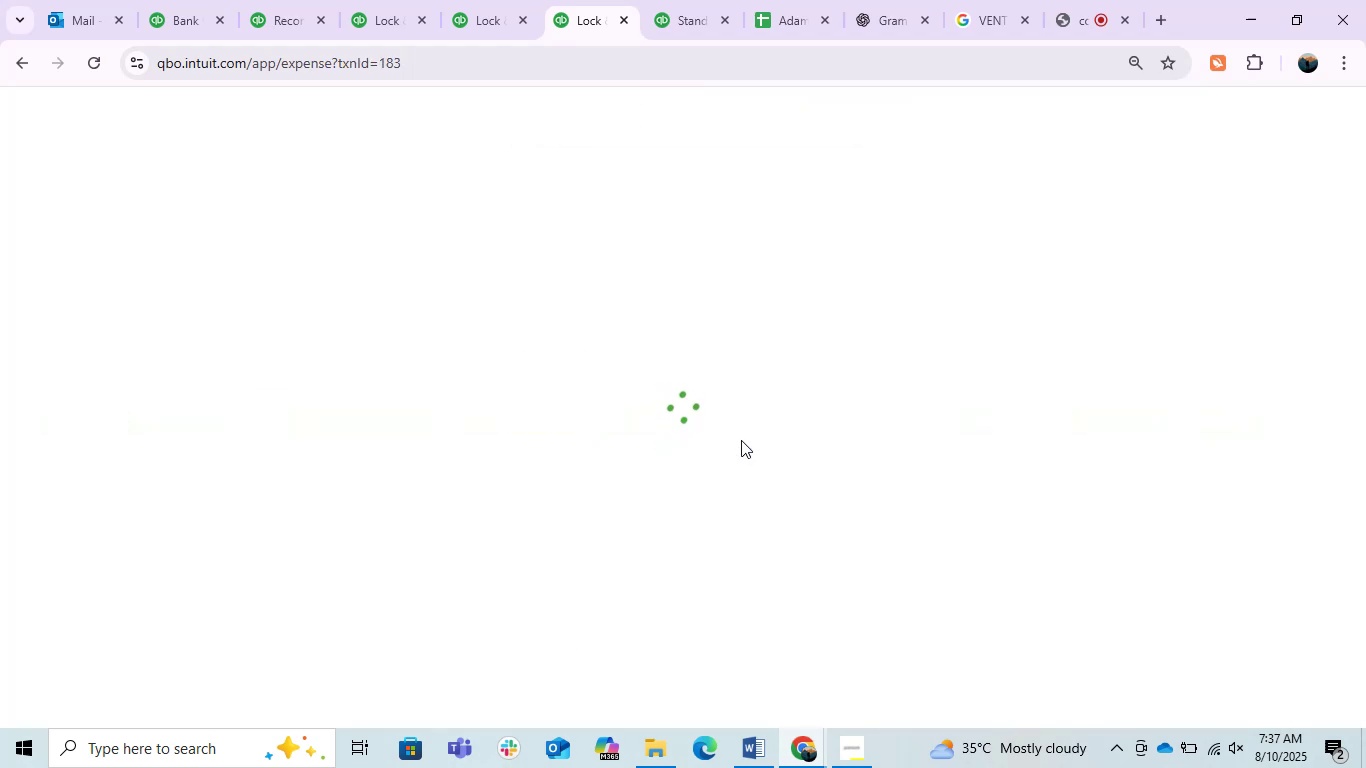 
left_click([581, 198])
 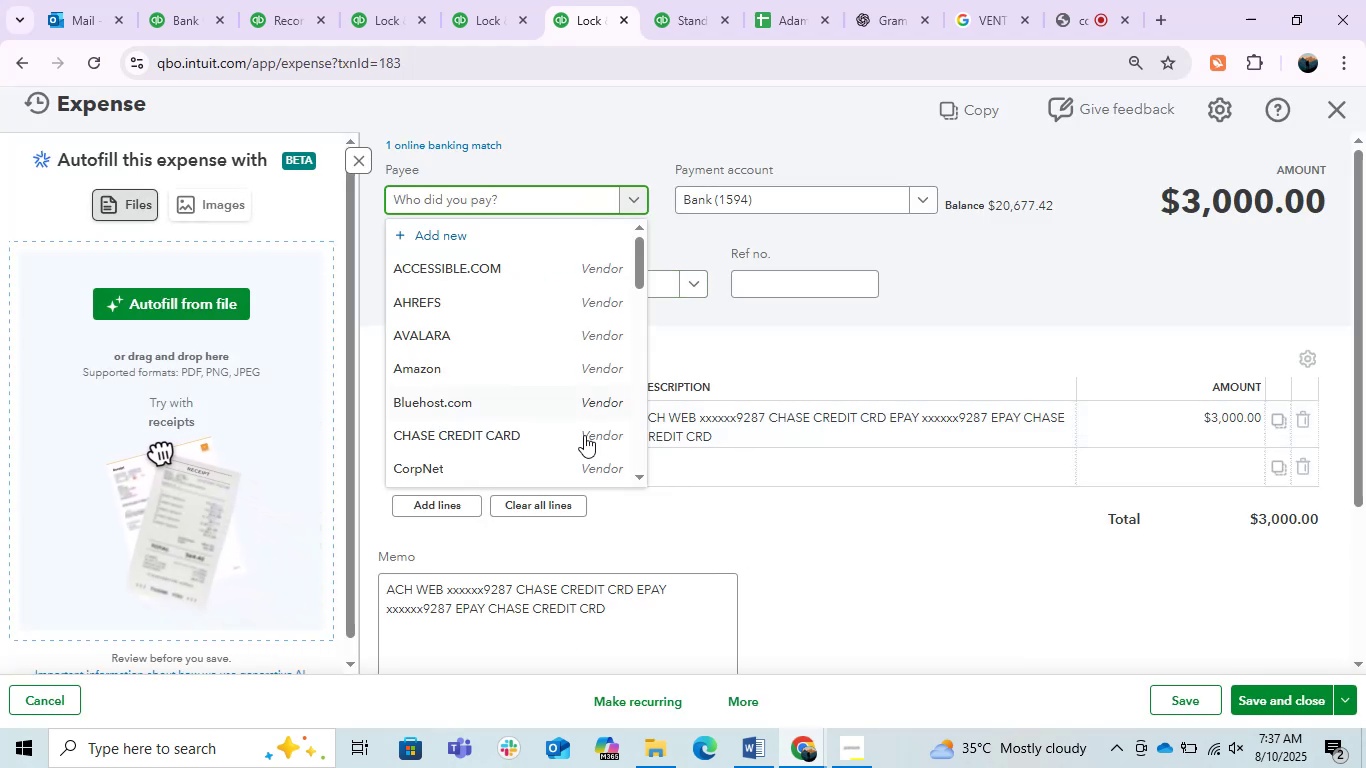 
left_click([584, 439])
 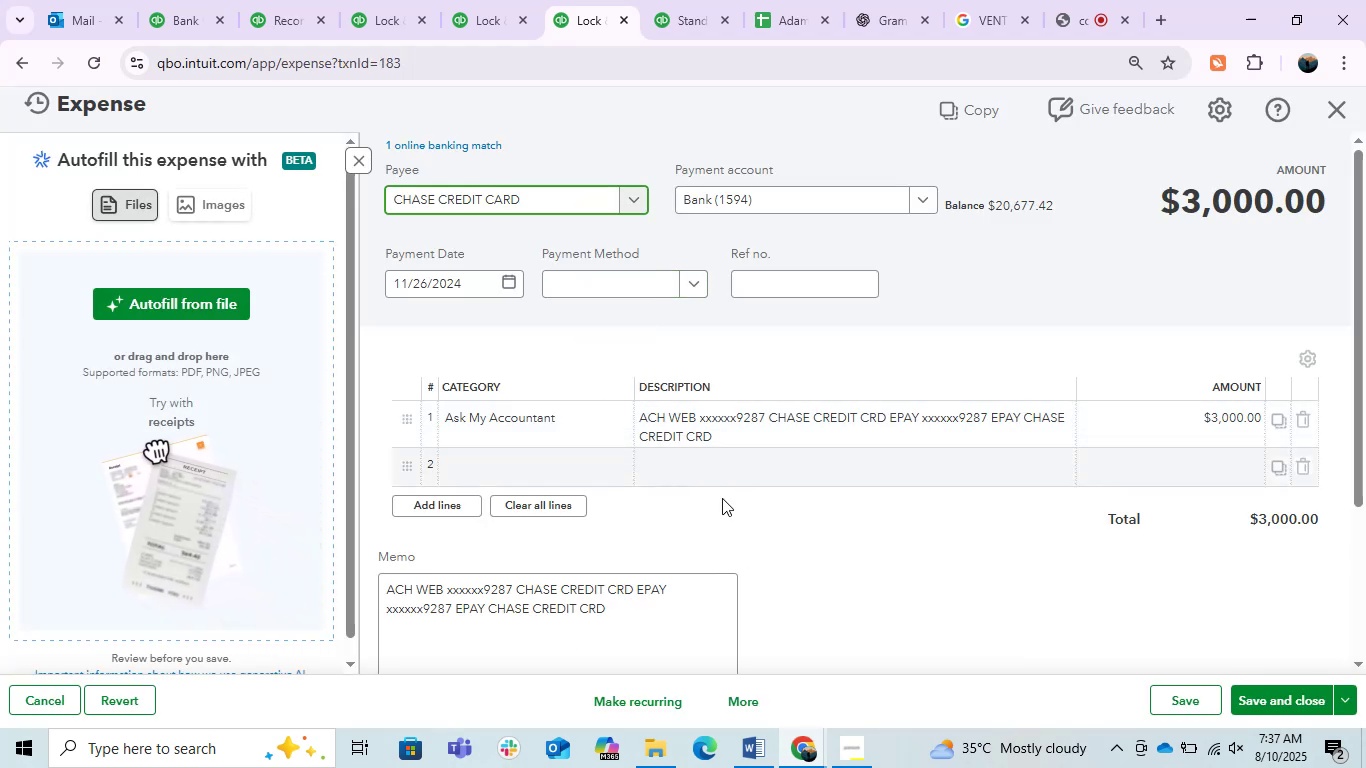 
left_click([862, 541])
 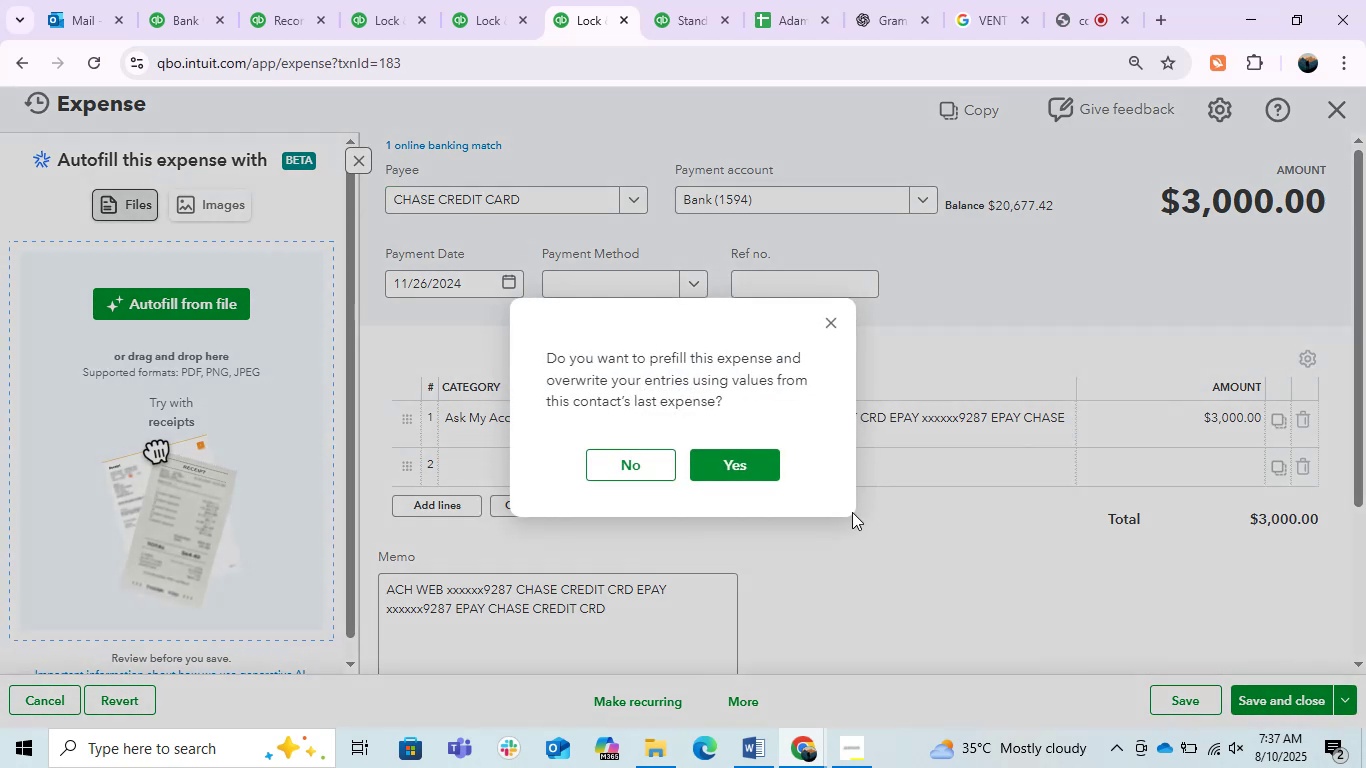 
left_click([660, 475])
 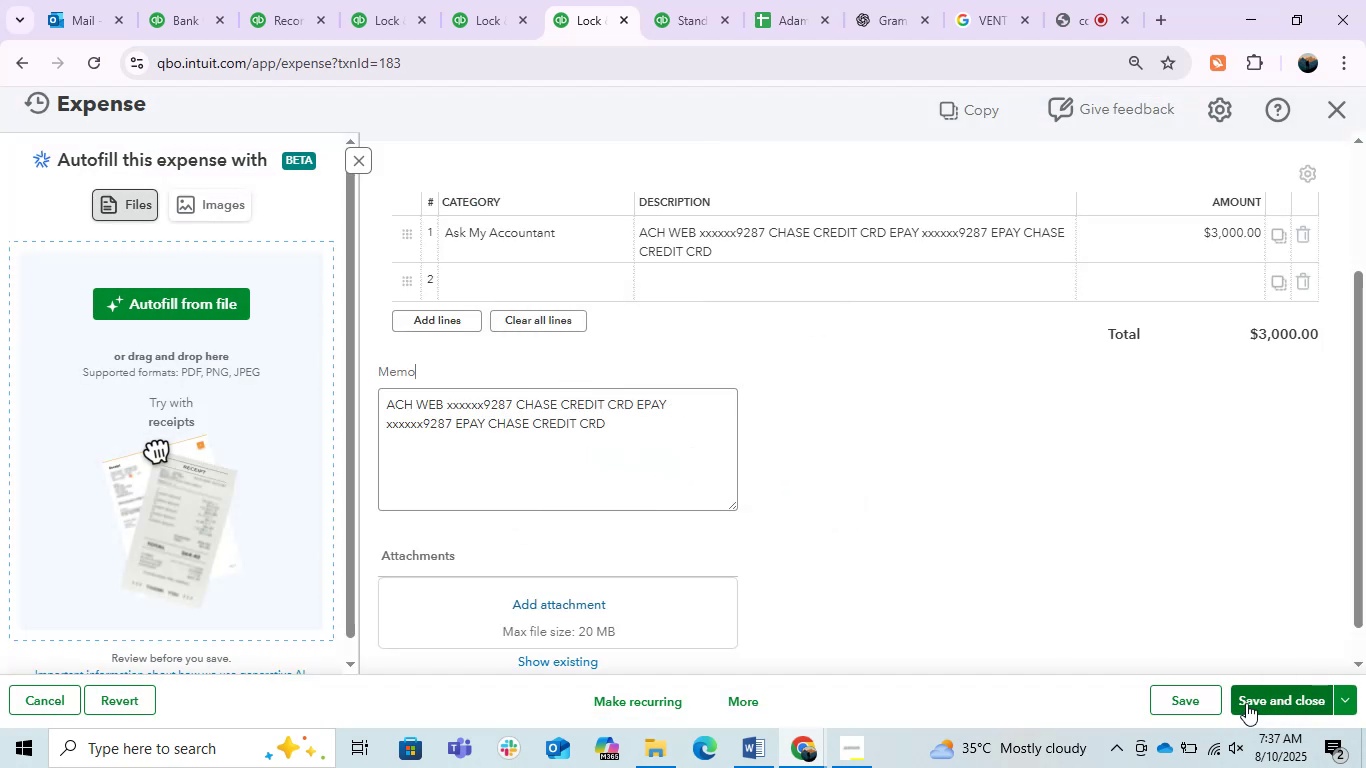 
left_click([1185, 693])
 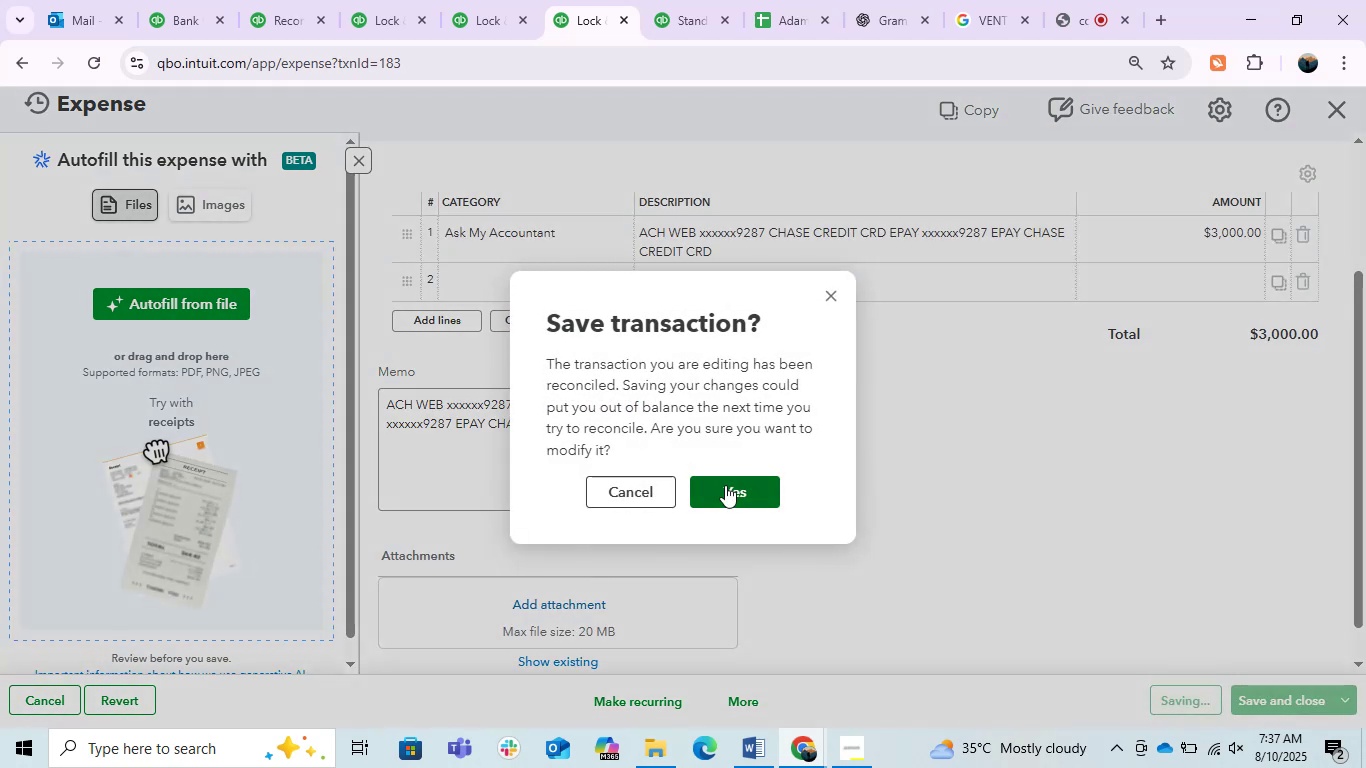 
left_click([725, 485])
 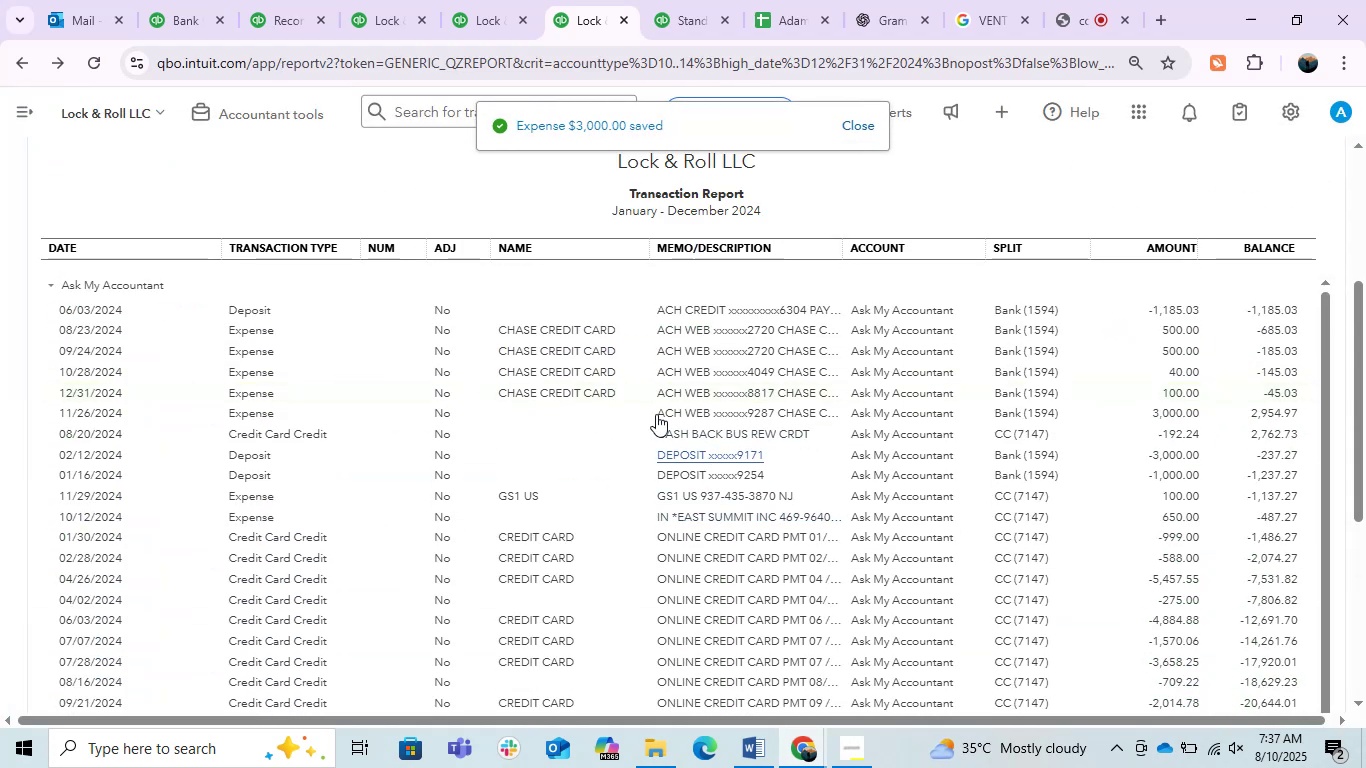 
wait(9.87)
 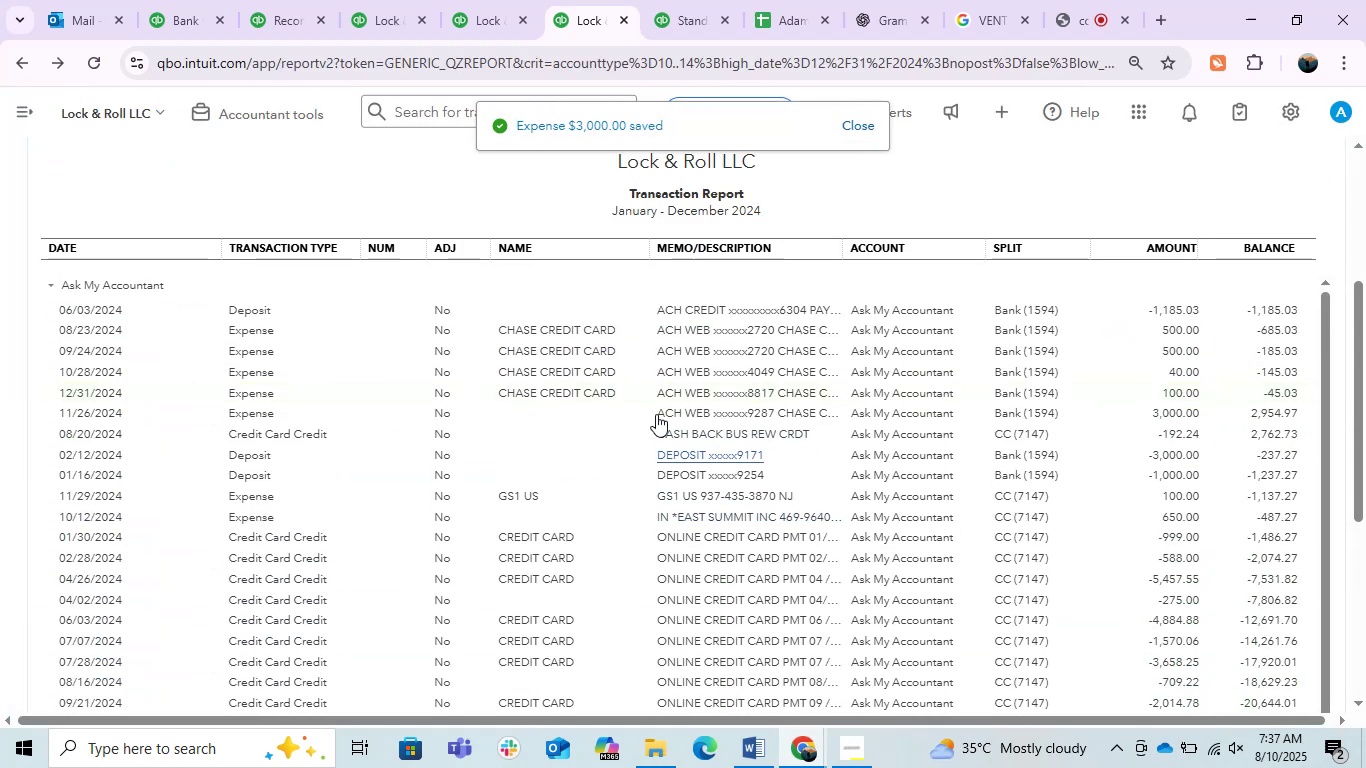 
scroll: coordinate [536, 459], scroll_direction: down, amount: 9.0
 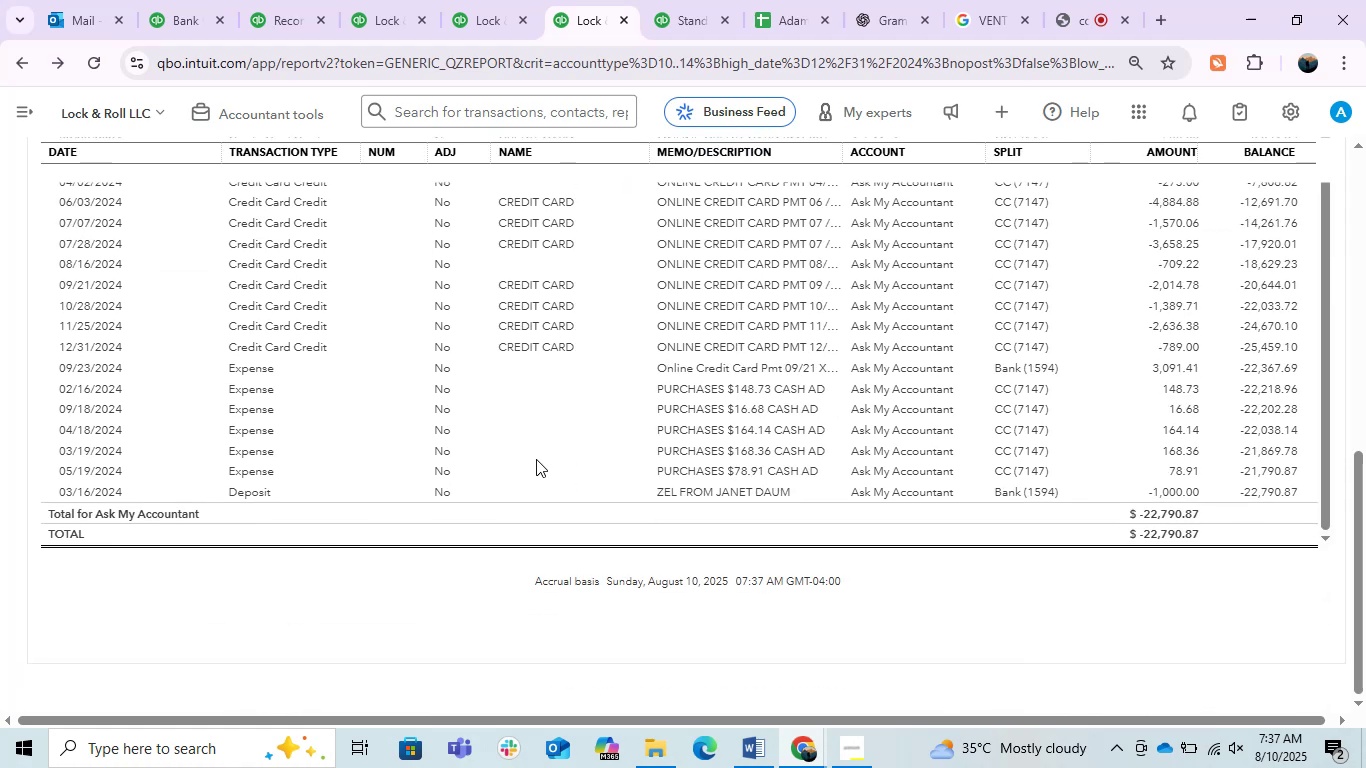 
wait(8.81)
 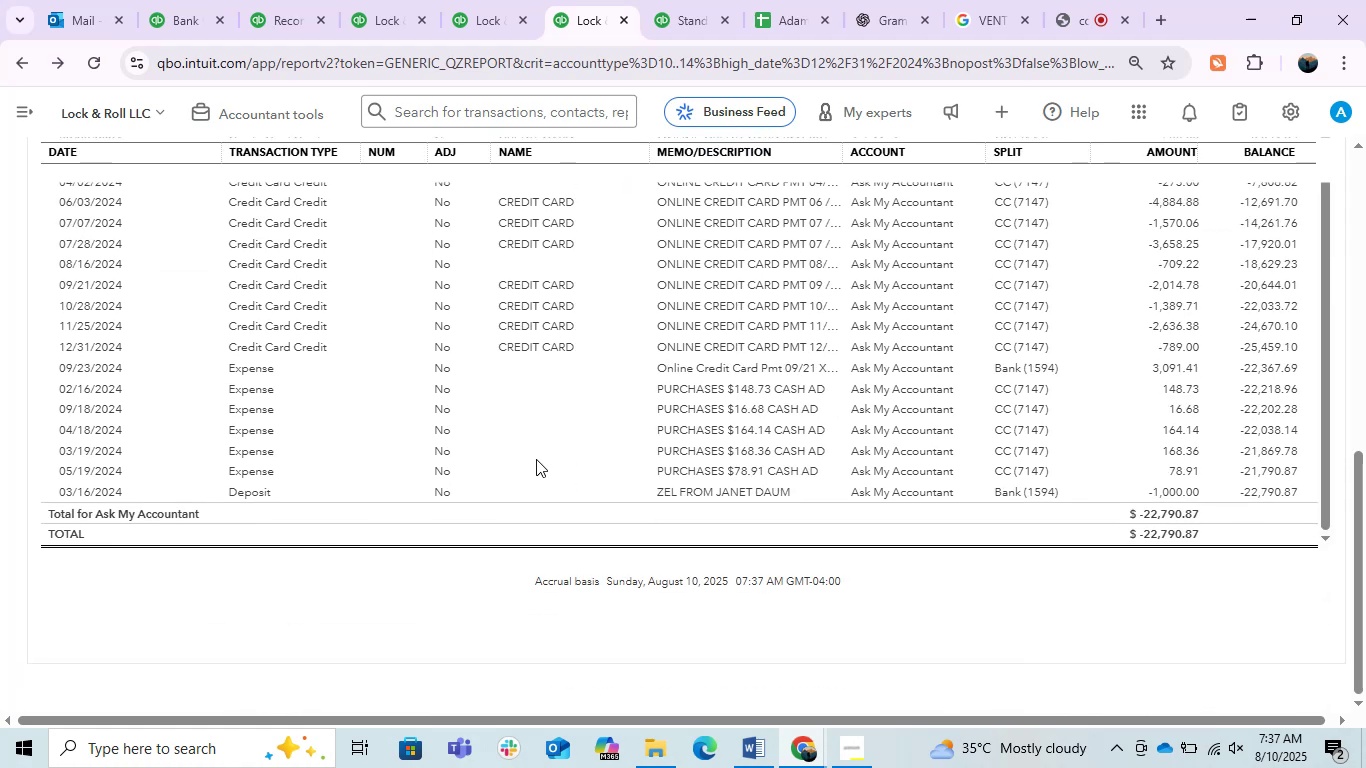 
scroll: coordinate [755, 330], scroll_direction: up, amount: 4.0
 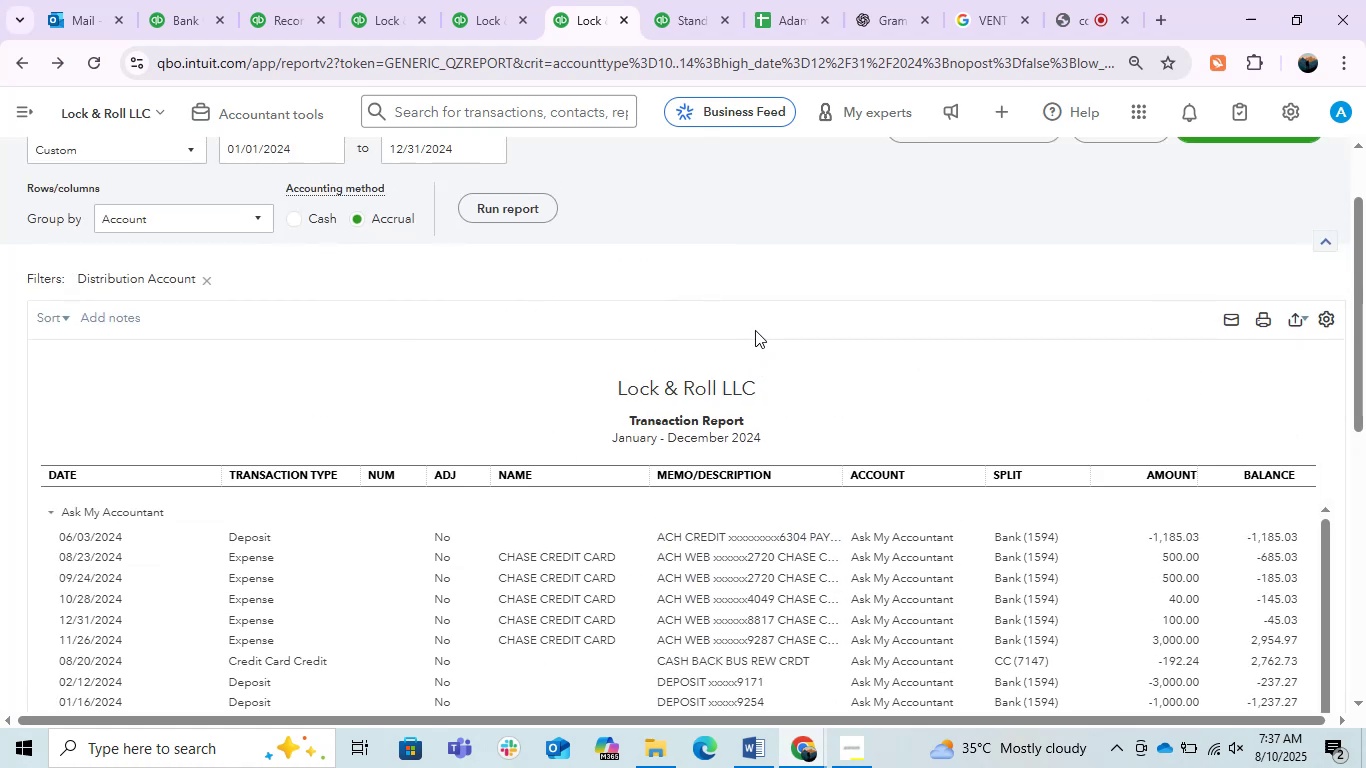 
scroll: coordinate [755, 330], scroll_direction: down, amount: 2.0
 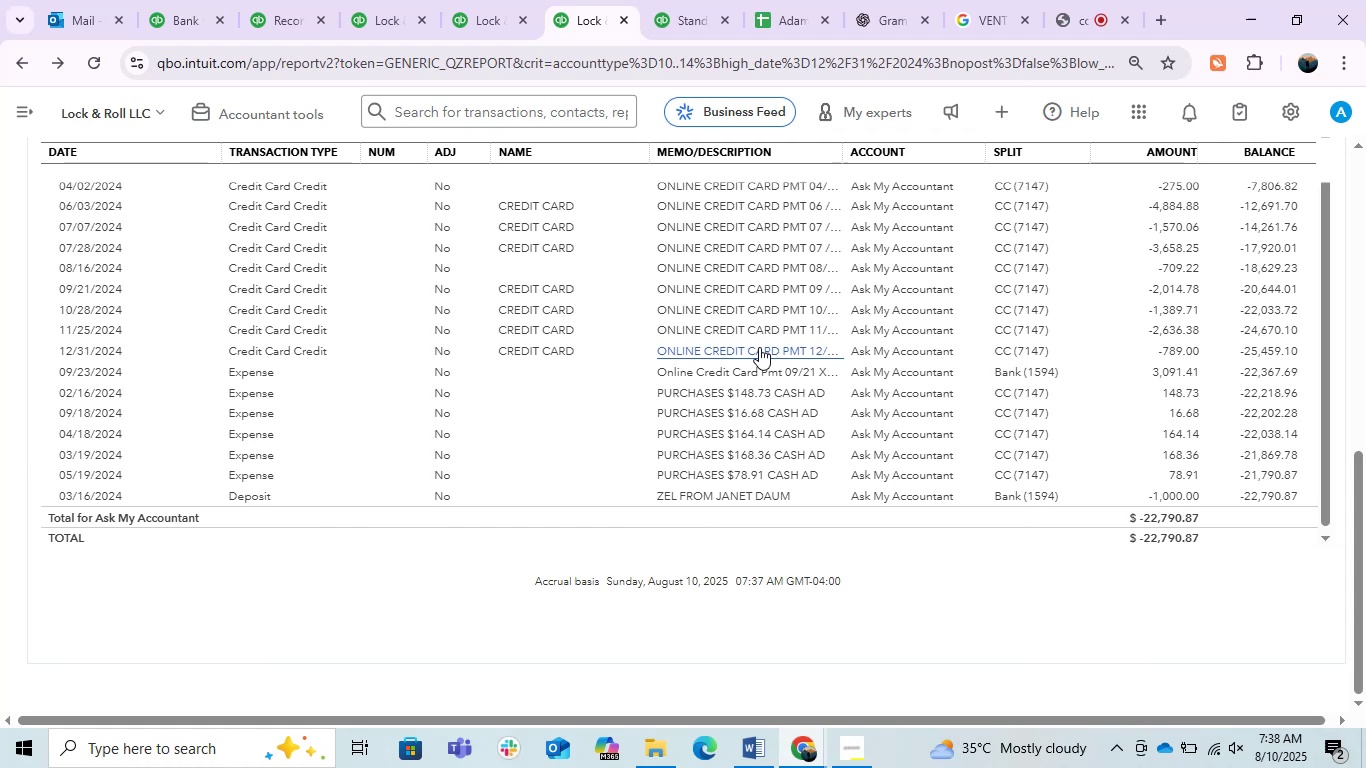 
wait(15.08)
 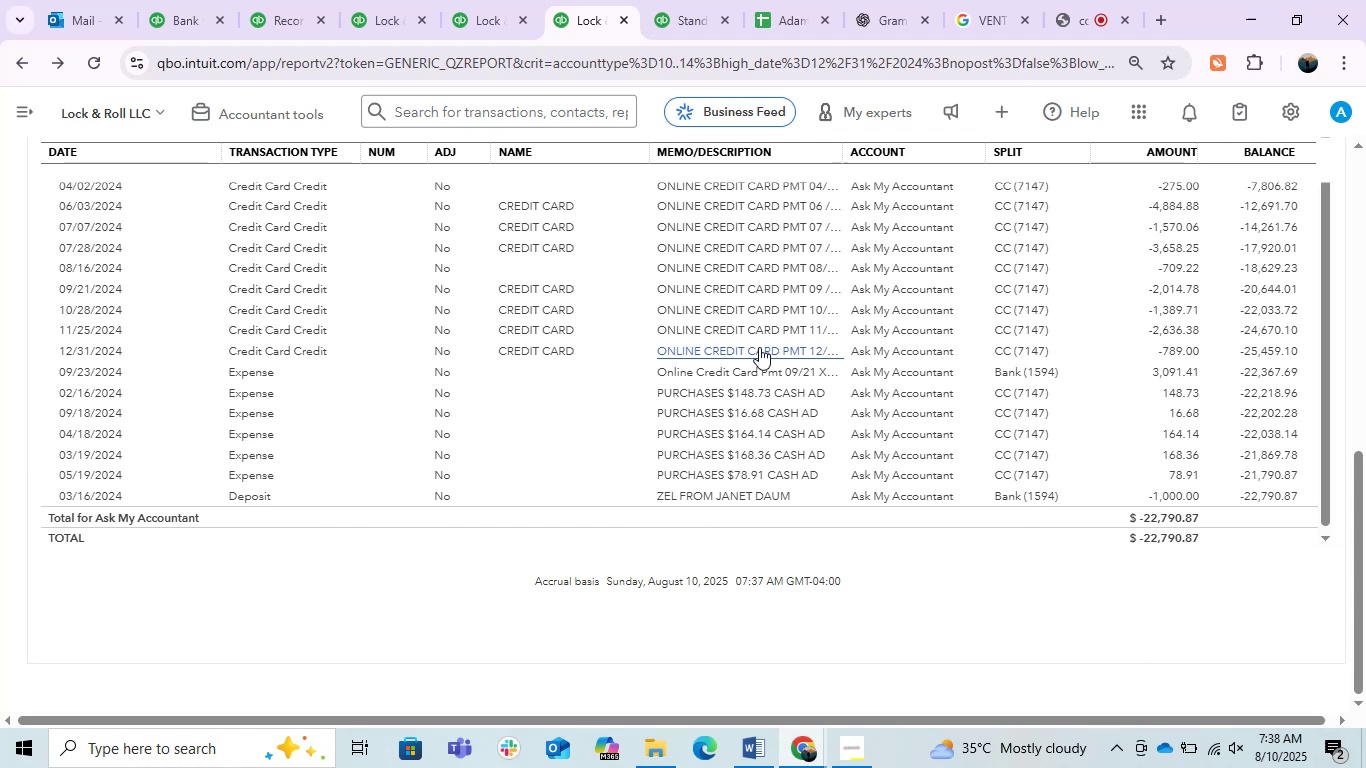 
left_click([711, 375])
 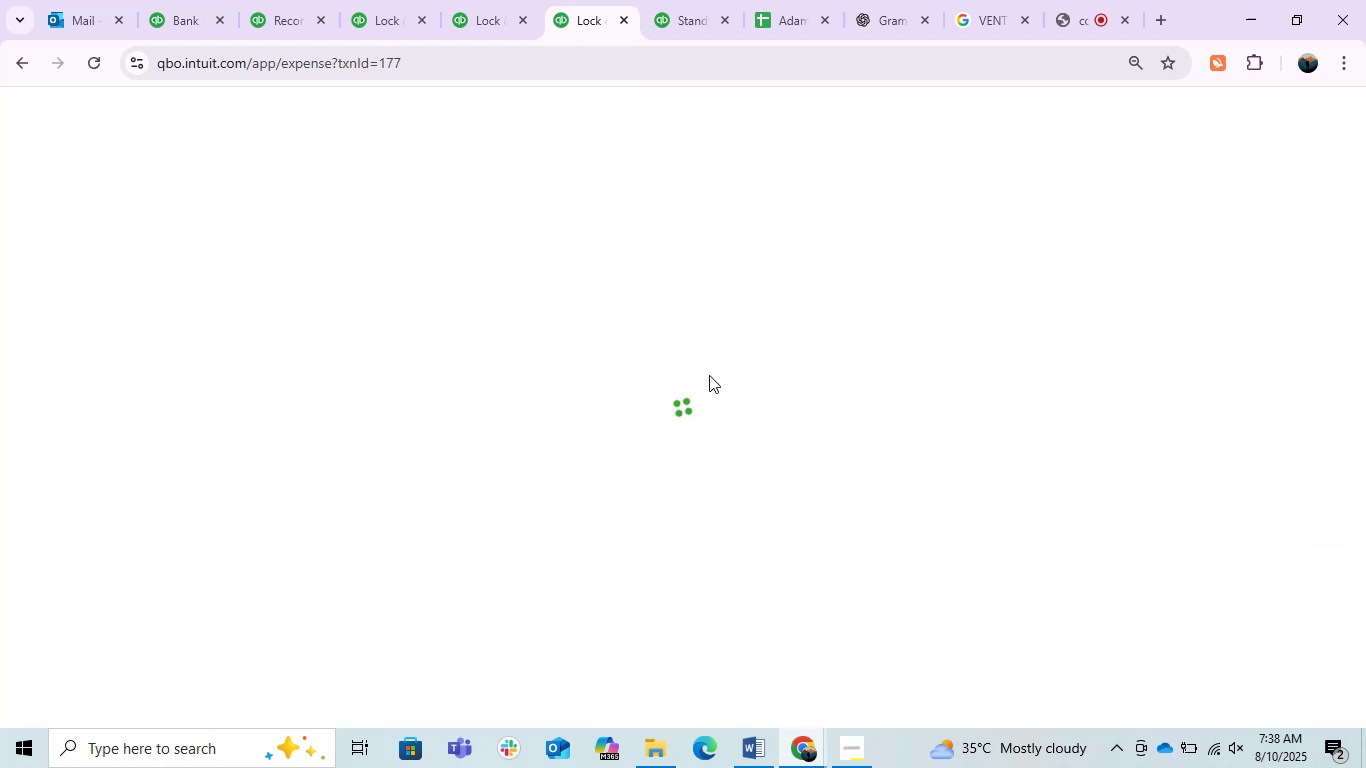 
mouse_move([343, 250])
 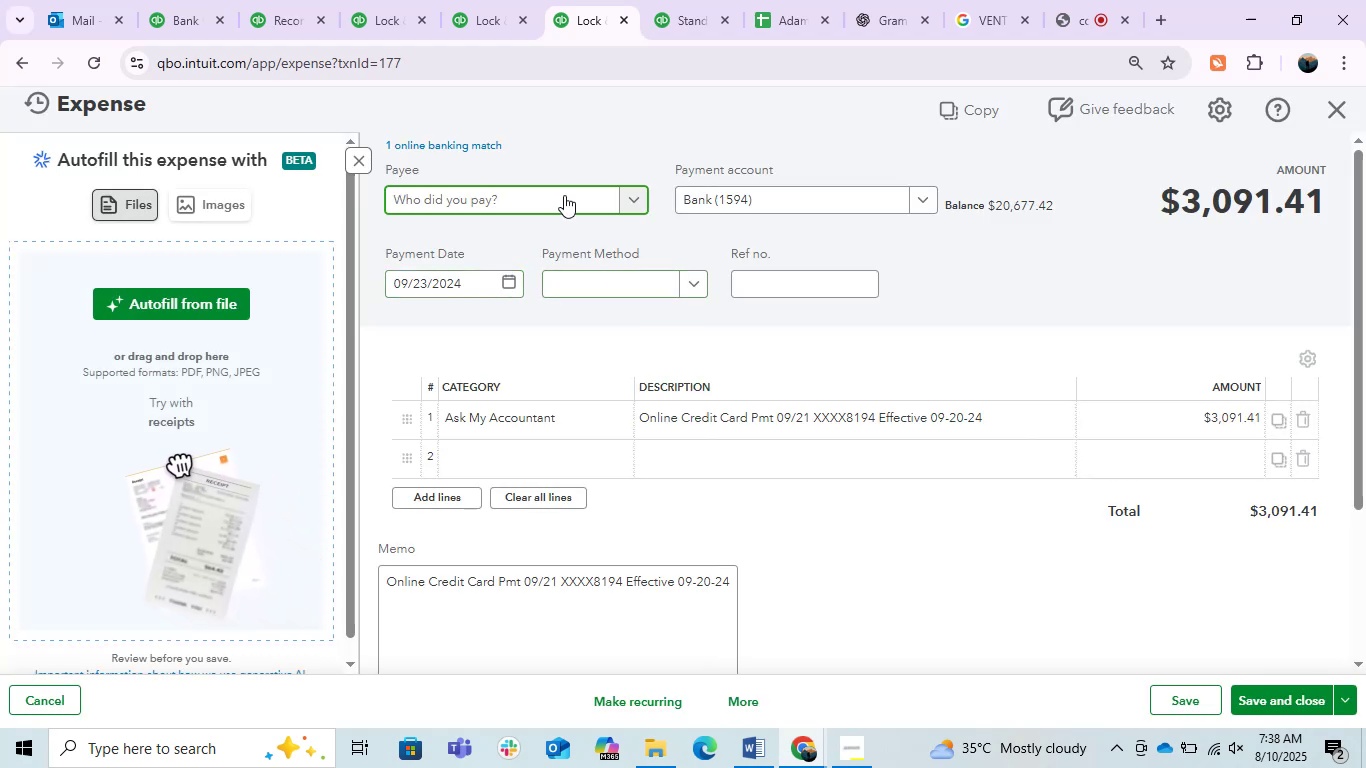 
left_click([563, 195])
 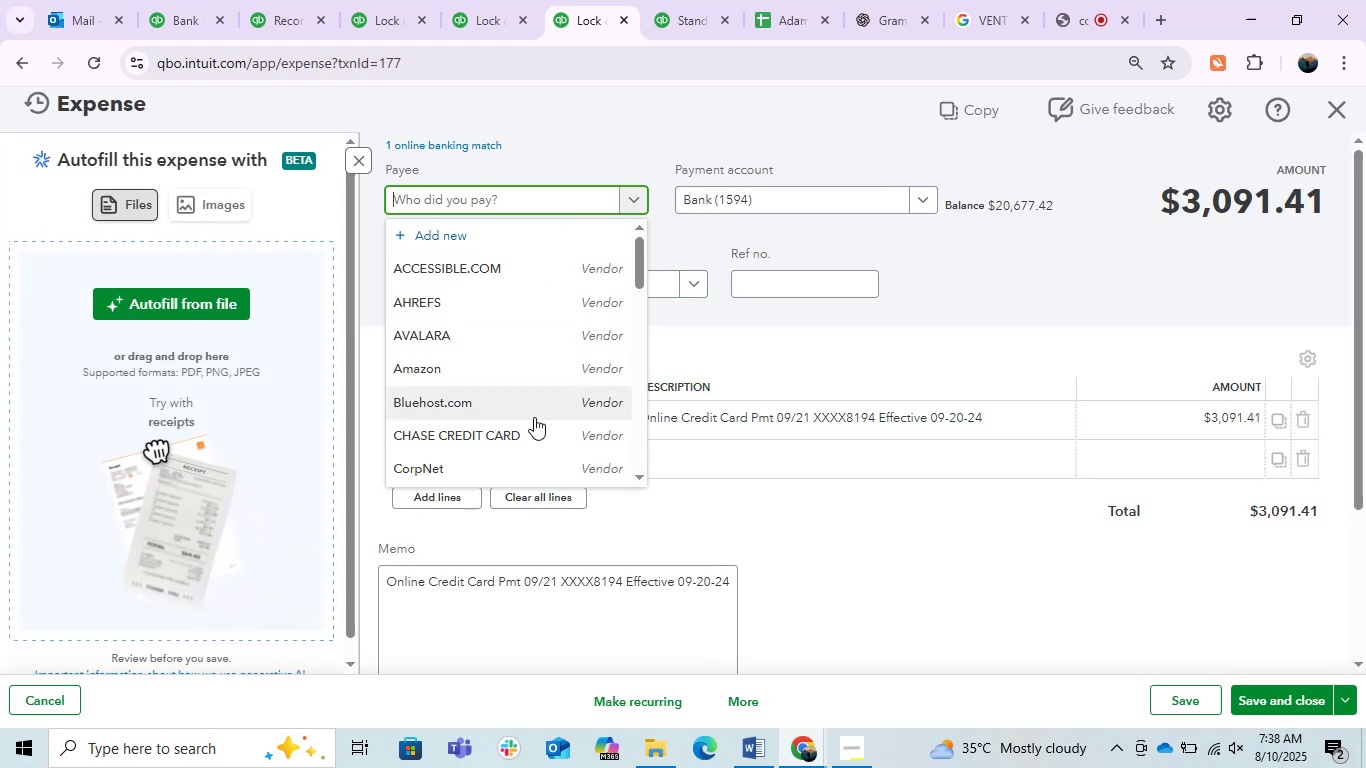 
scroll: coordinate [534, 417], scroll_direction: down, amount: 2.0
 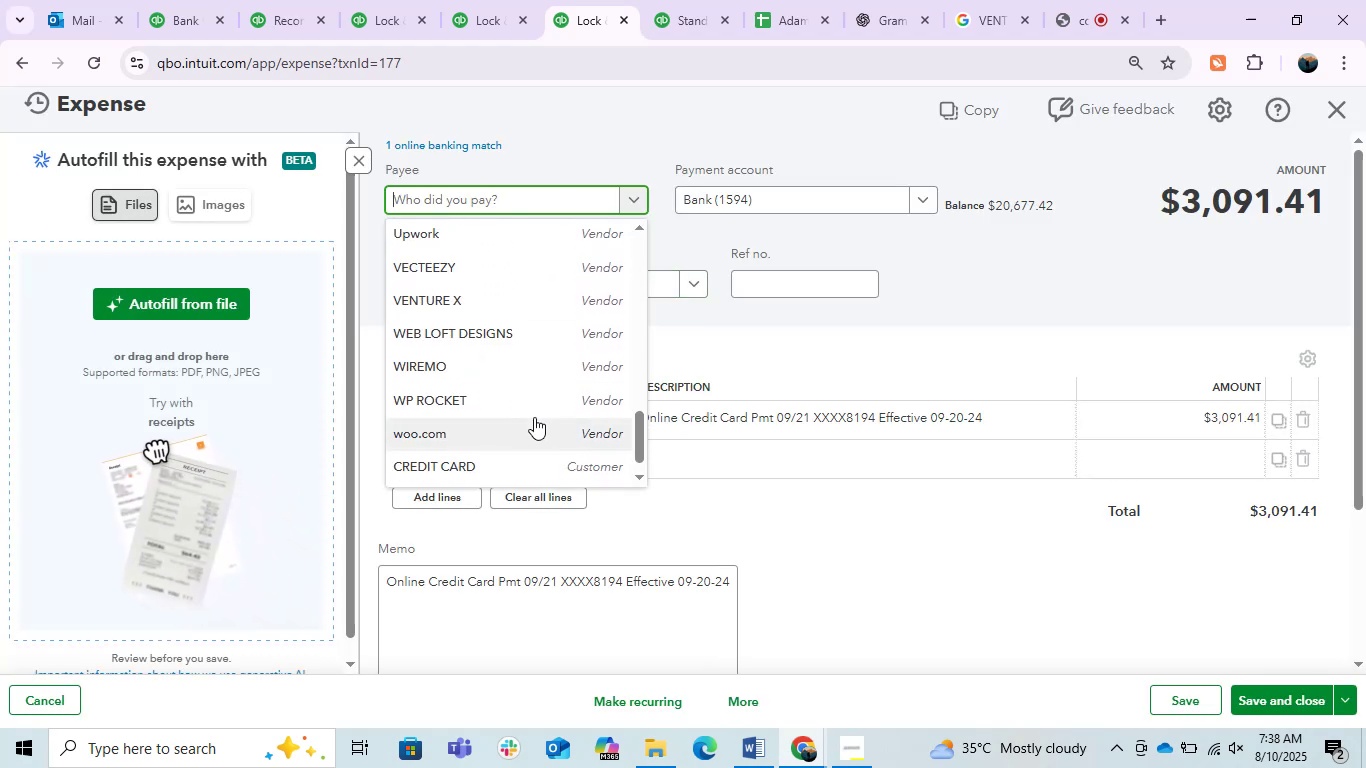 
type(CRED)
 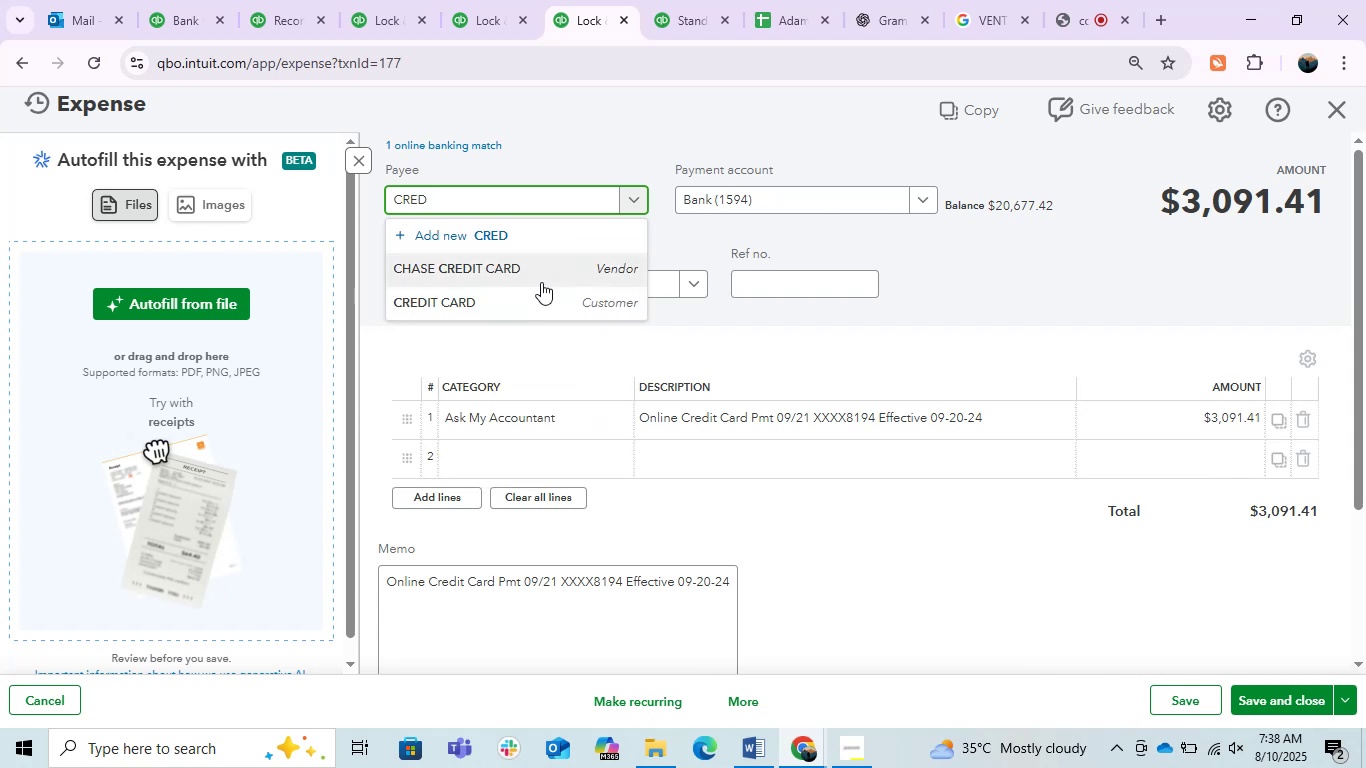 
left_click([536, 304])
 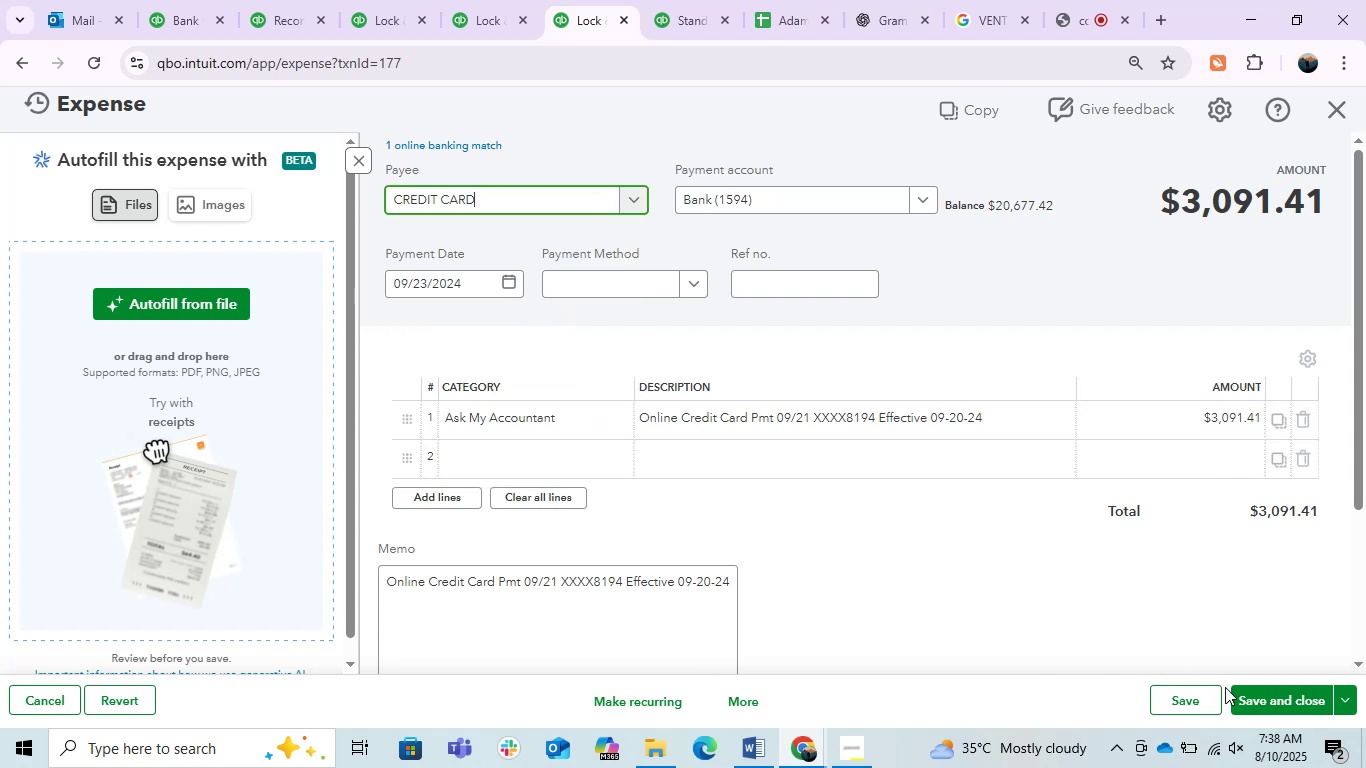 
left_click([1172, 698])
 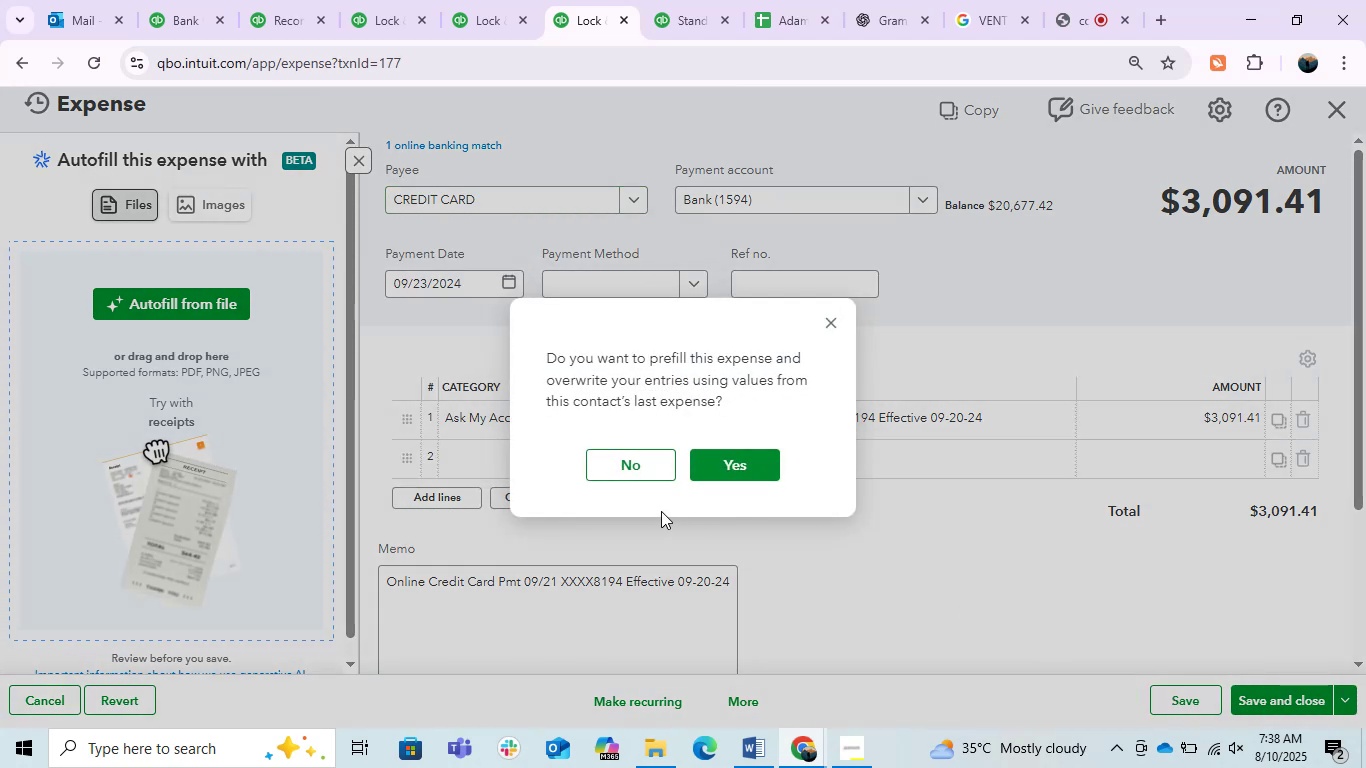 
left_click([639, 453])
 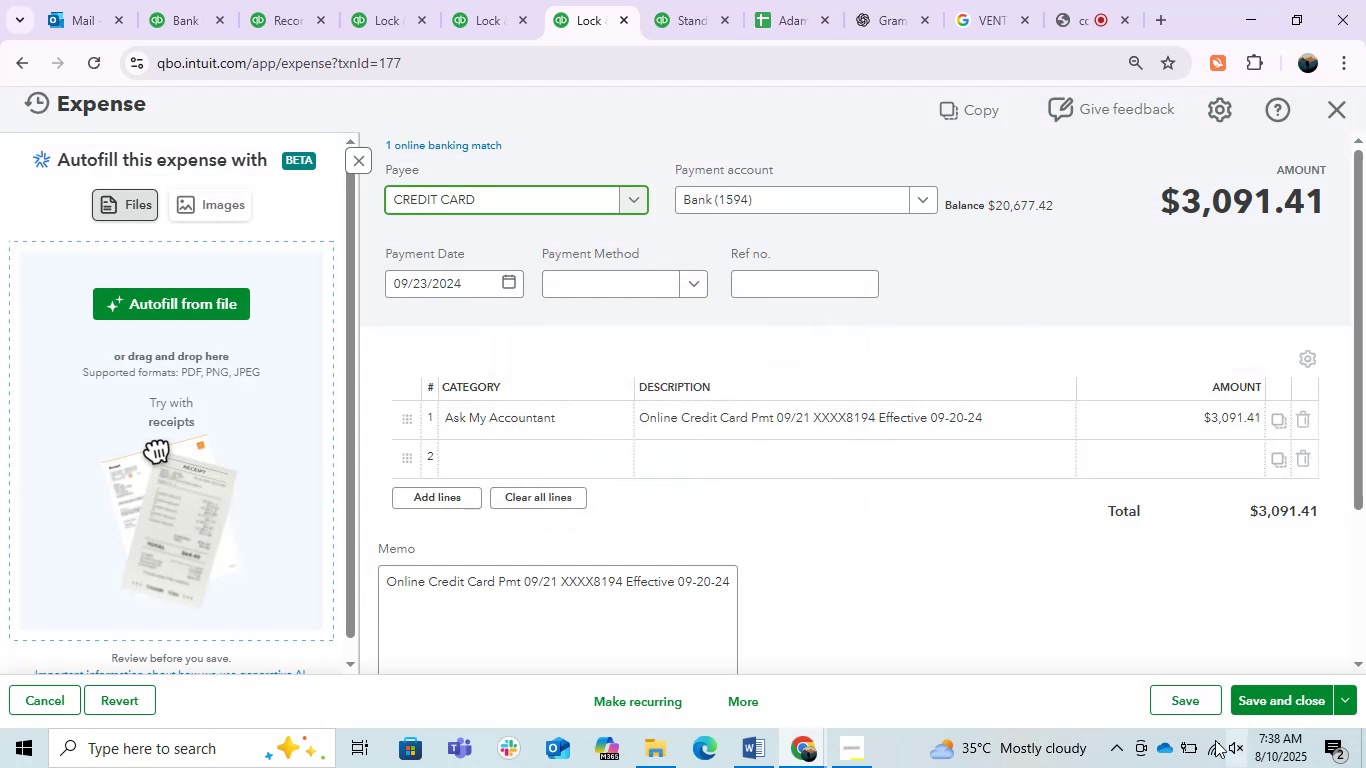 
left_click([1176, 695])
 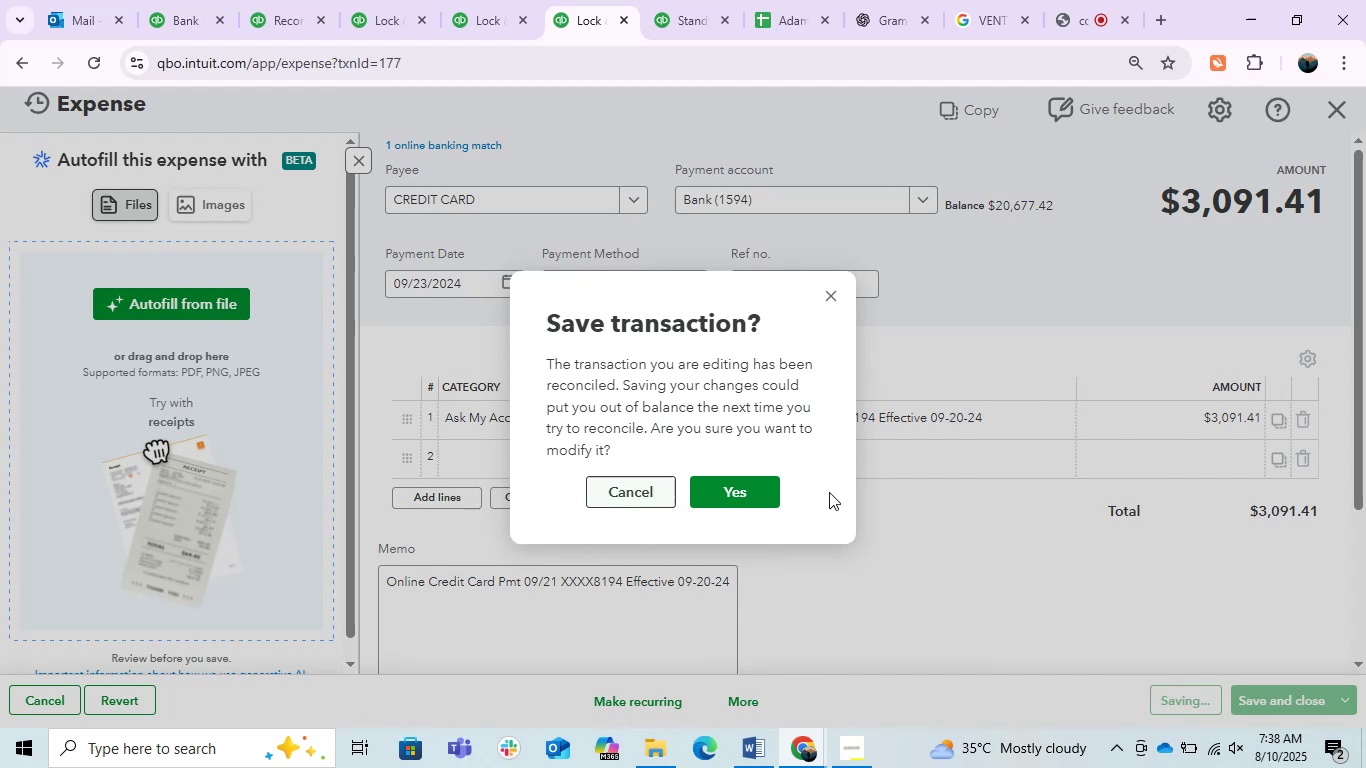 
left_click([654, 490])
 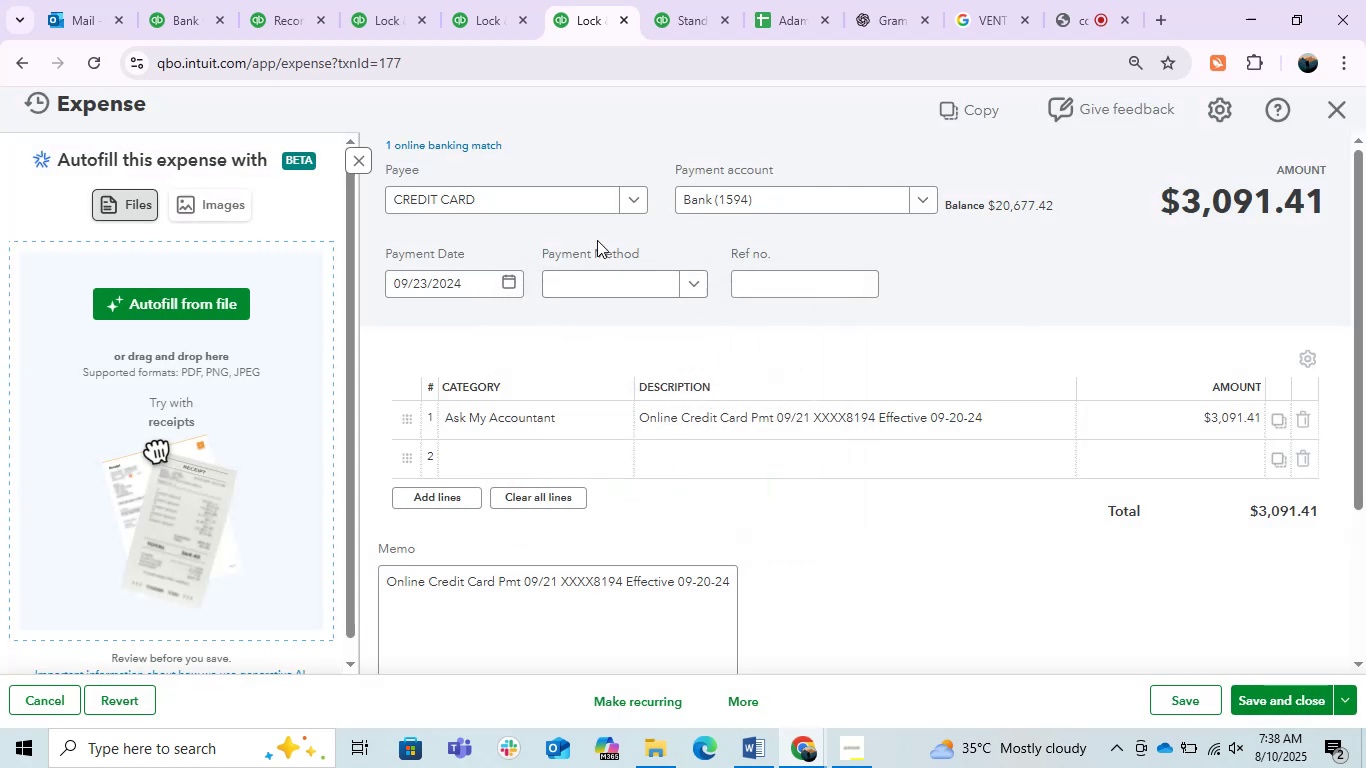 
left_click([540, 206])
 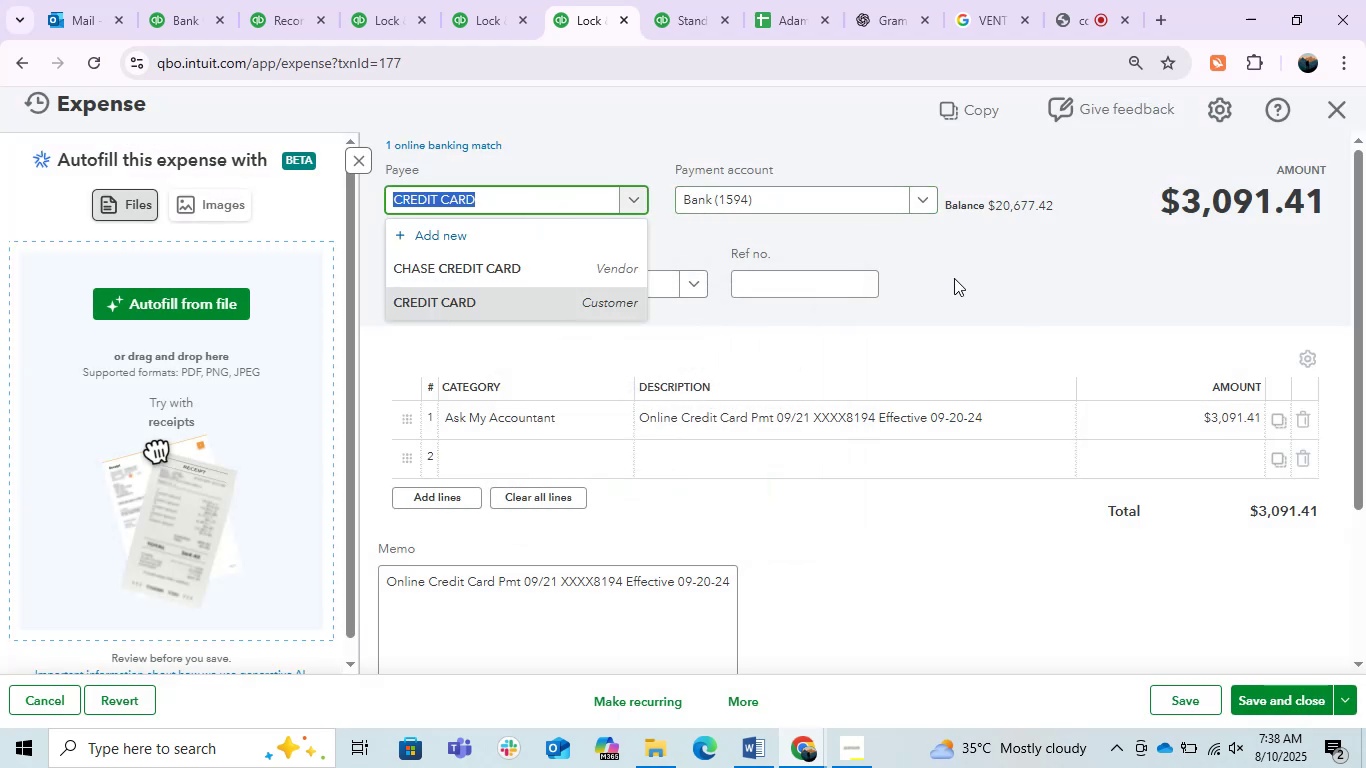 
left_click([954, 278])
 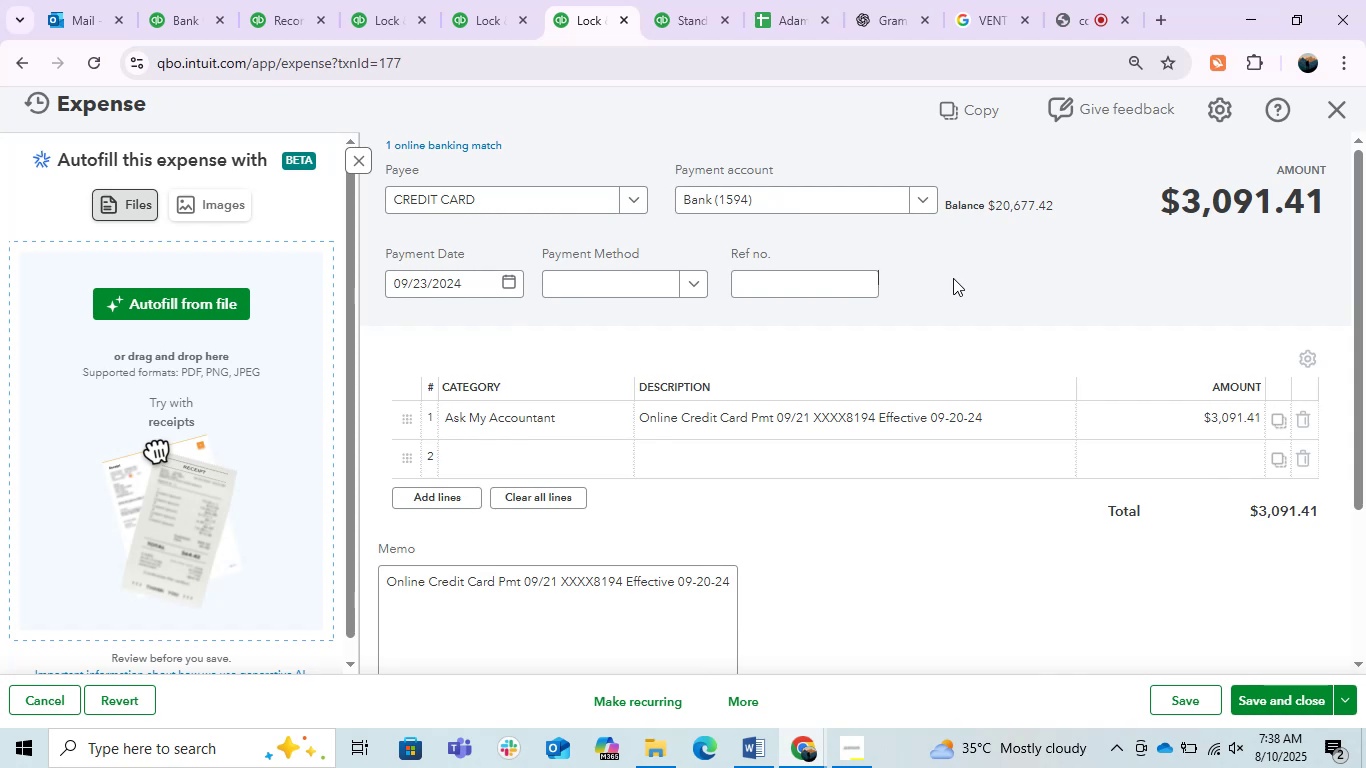 
wait(10.8)
 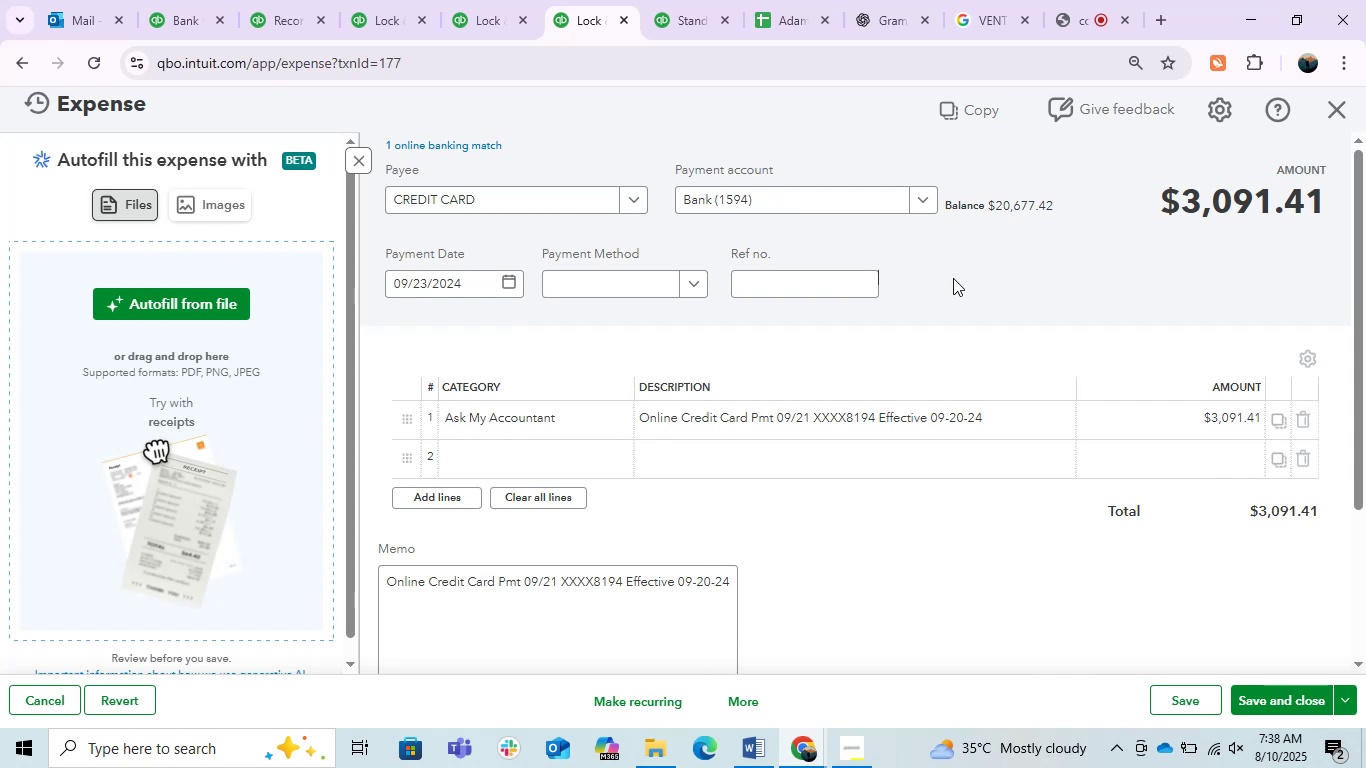 
left_click([1329, 105])
 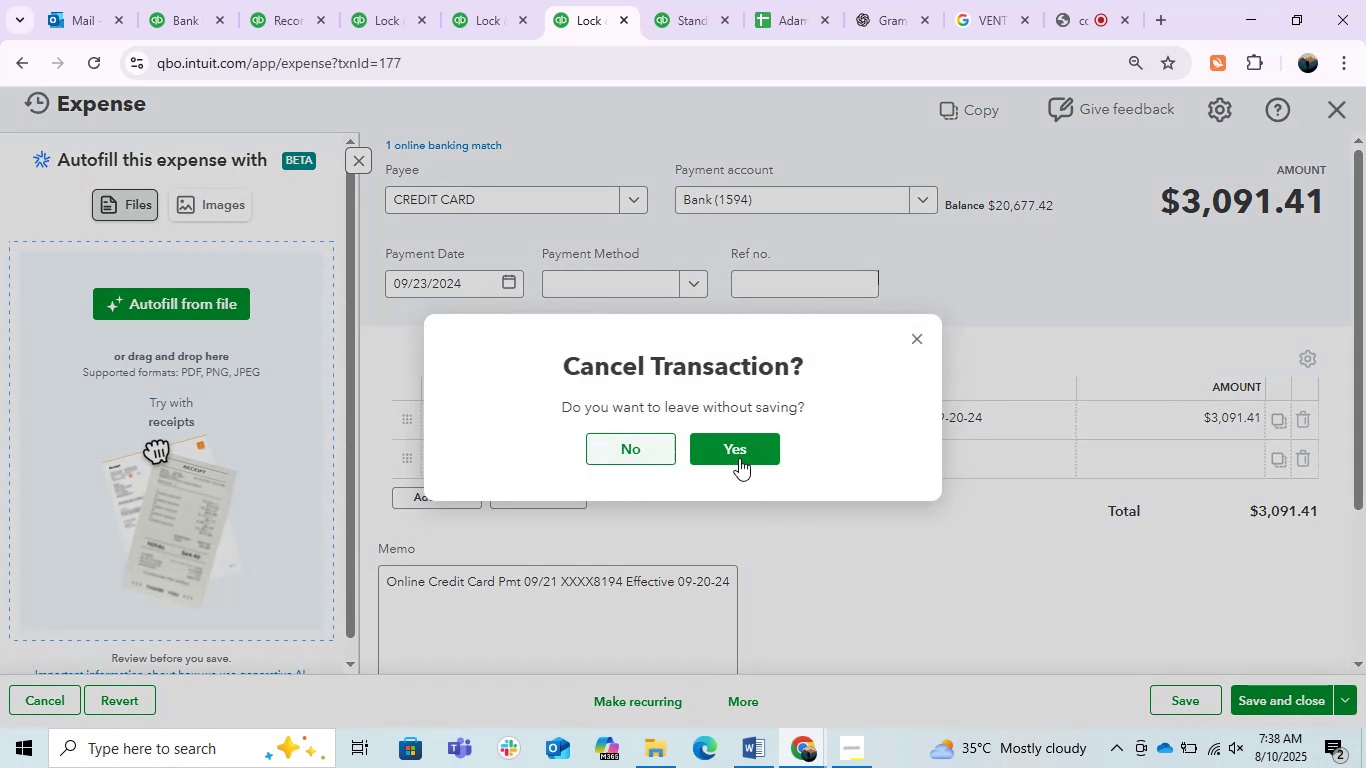 
left_click([728, 456])
 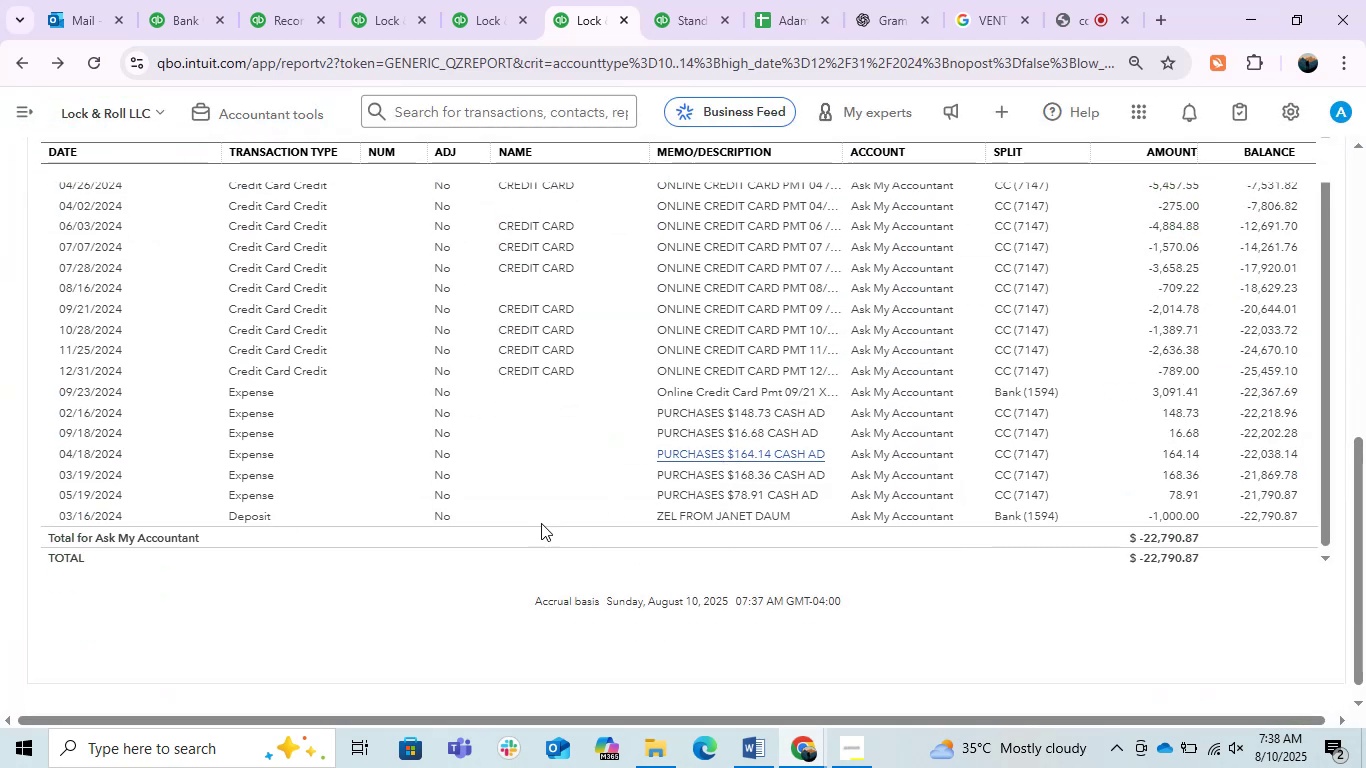 
scroll: coordinate [514, 527], scroll_direction: up, amount: 3.0
 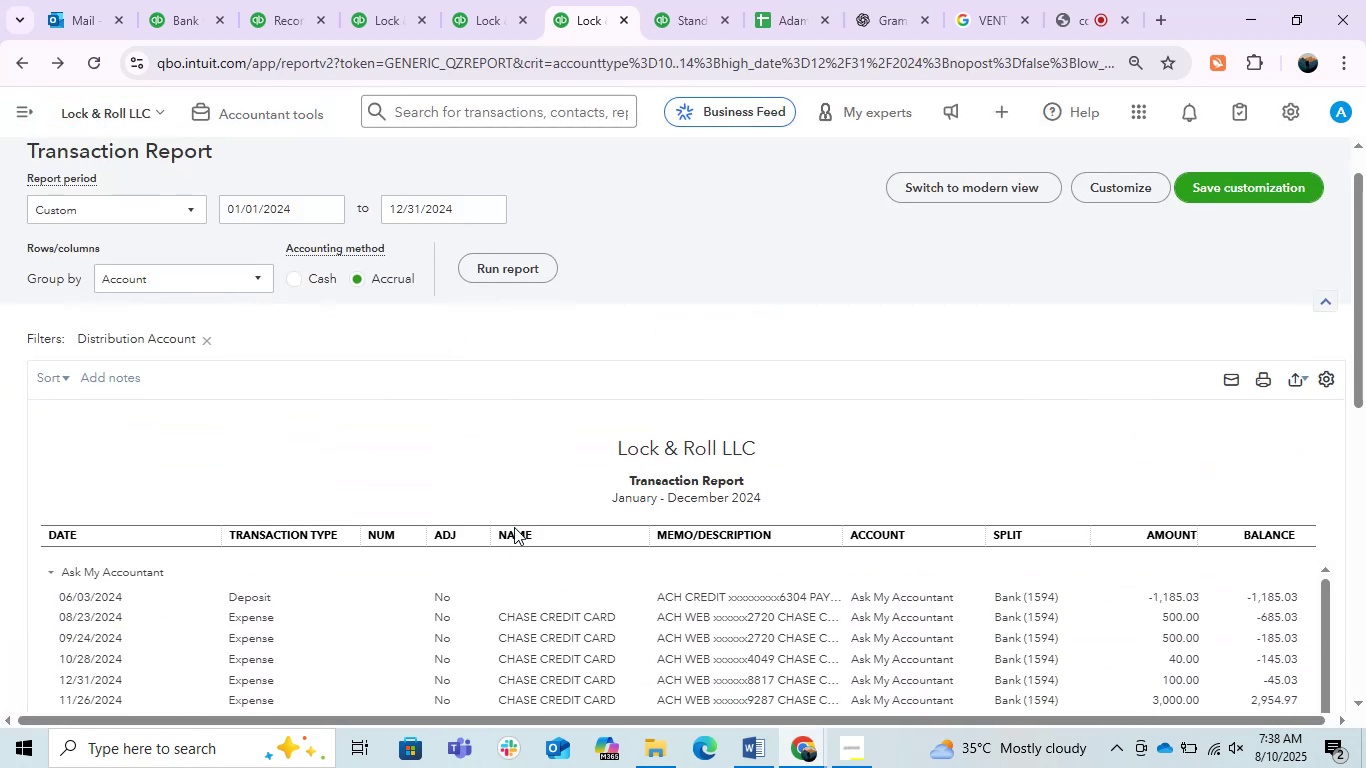 
scroll: coordinate [704, 427], scroll_direction: down, amount: 6.0
 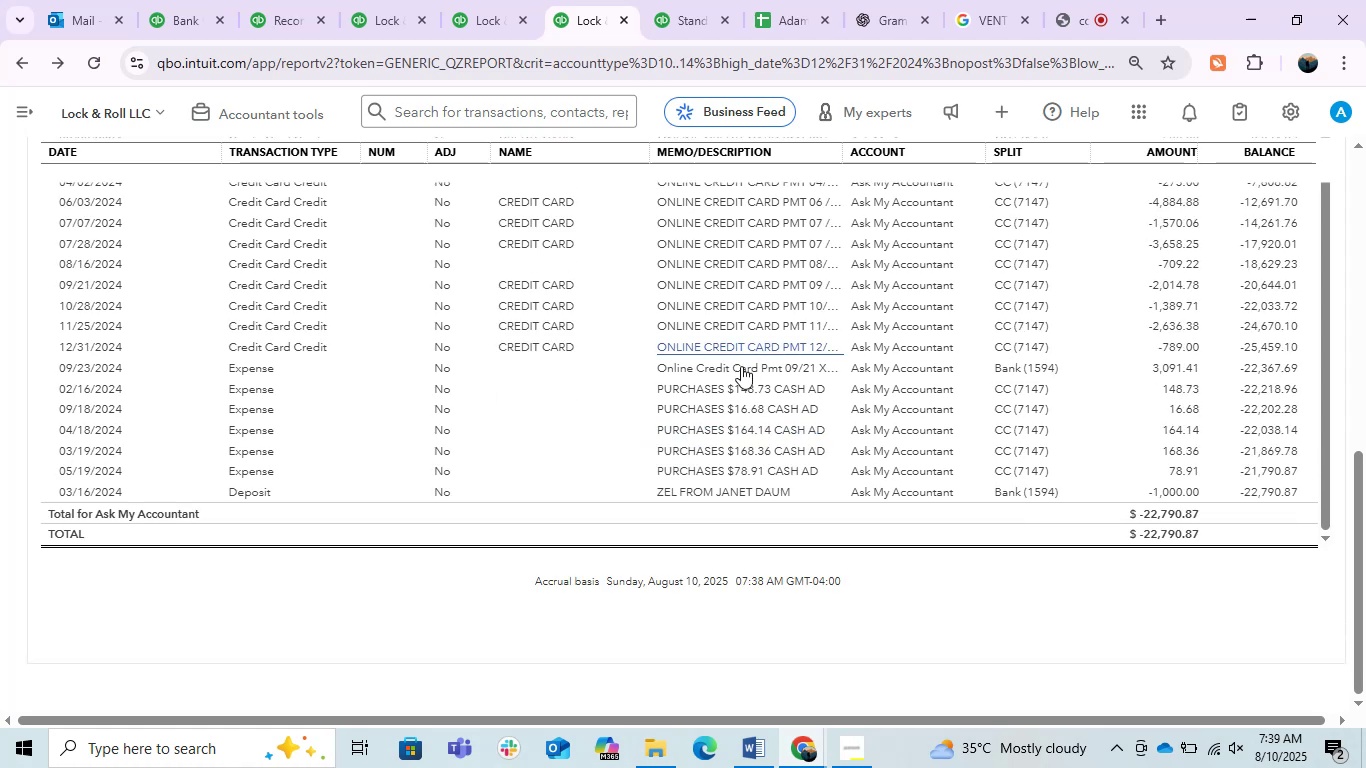 
scroll: coordinate [521, 472], scroll_direction: up, amount: 1.0
 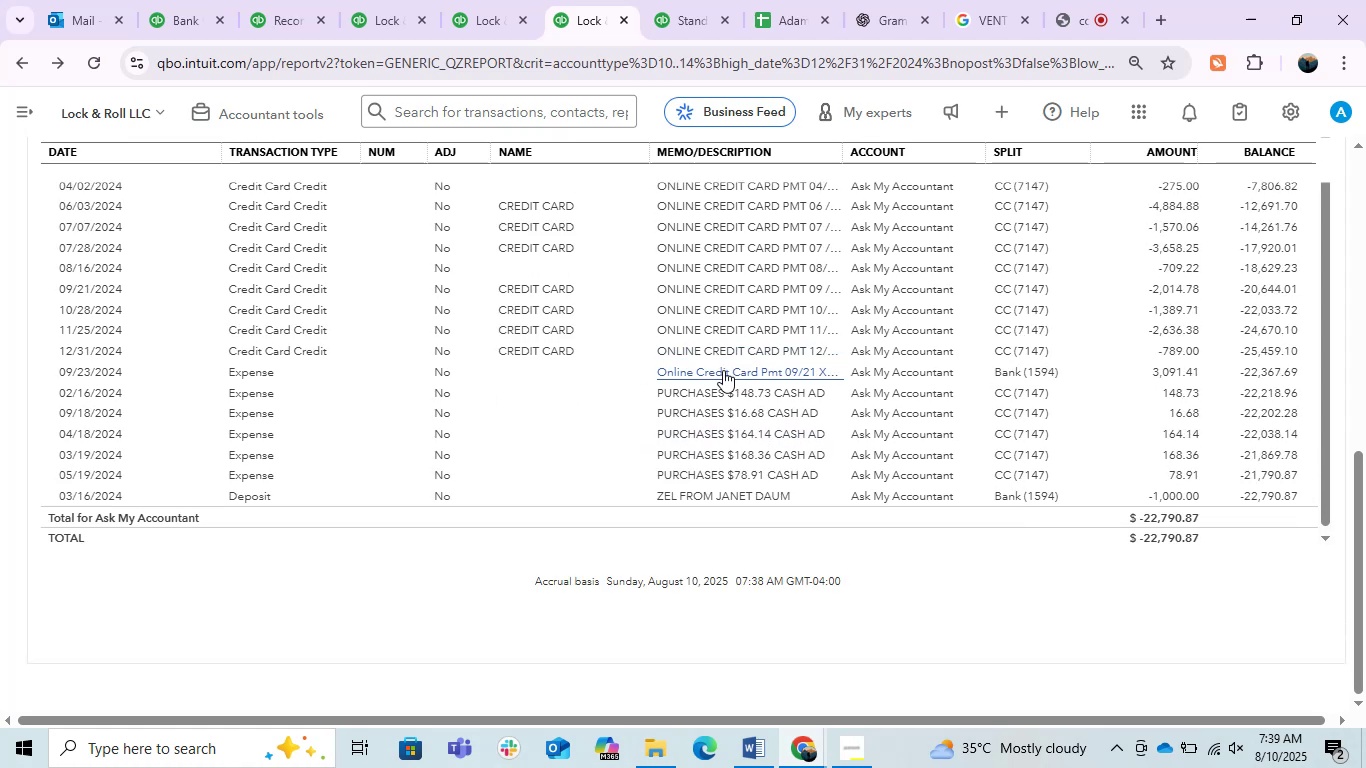 
left_click([721, 372])
 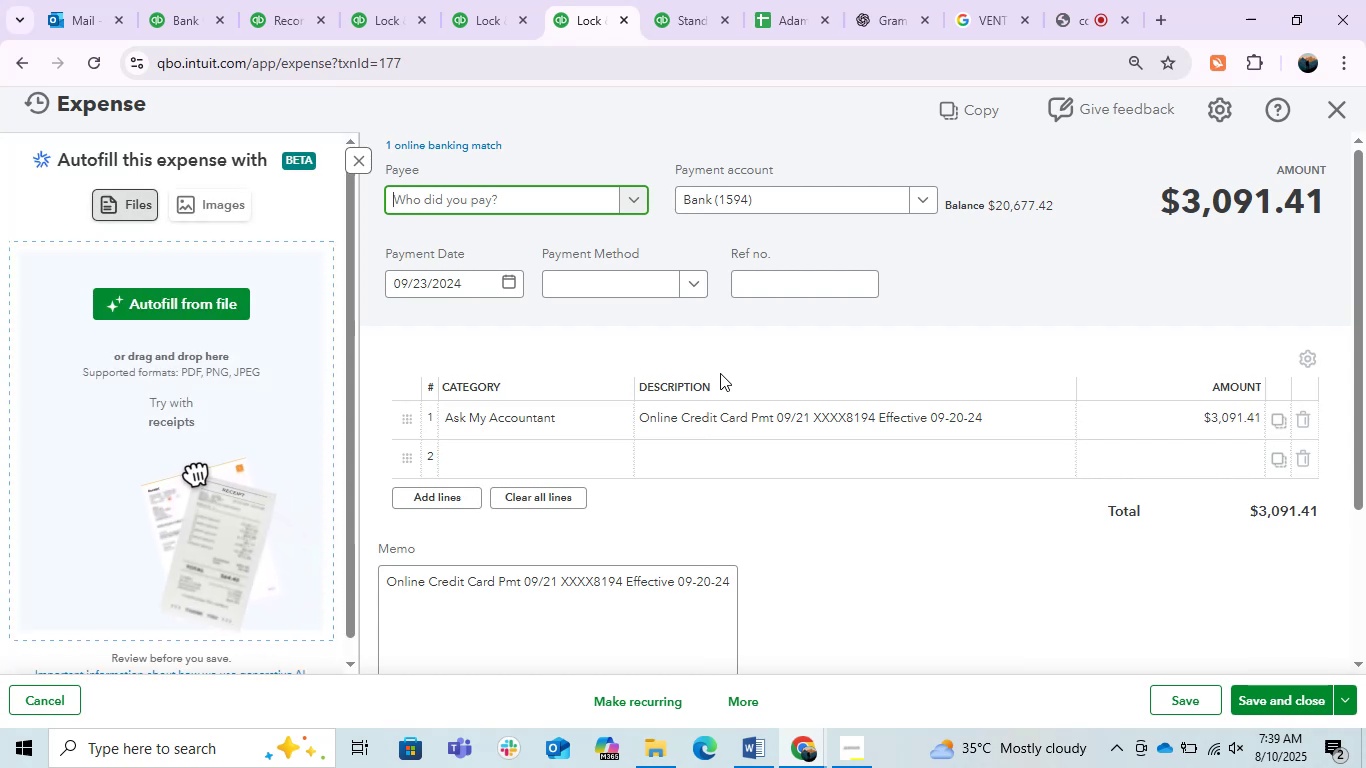 
wait(10.36)
 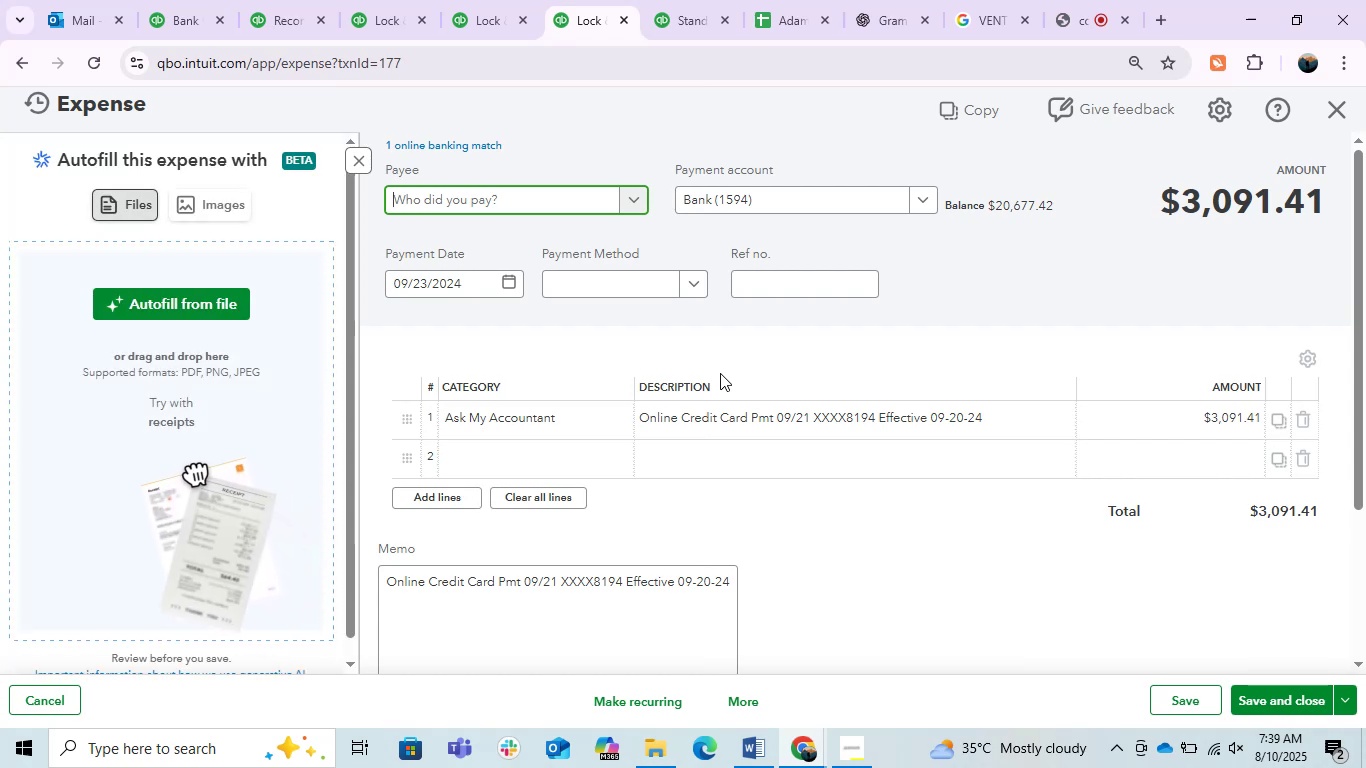 
left_click([456, 197])
 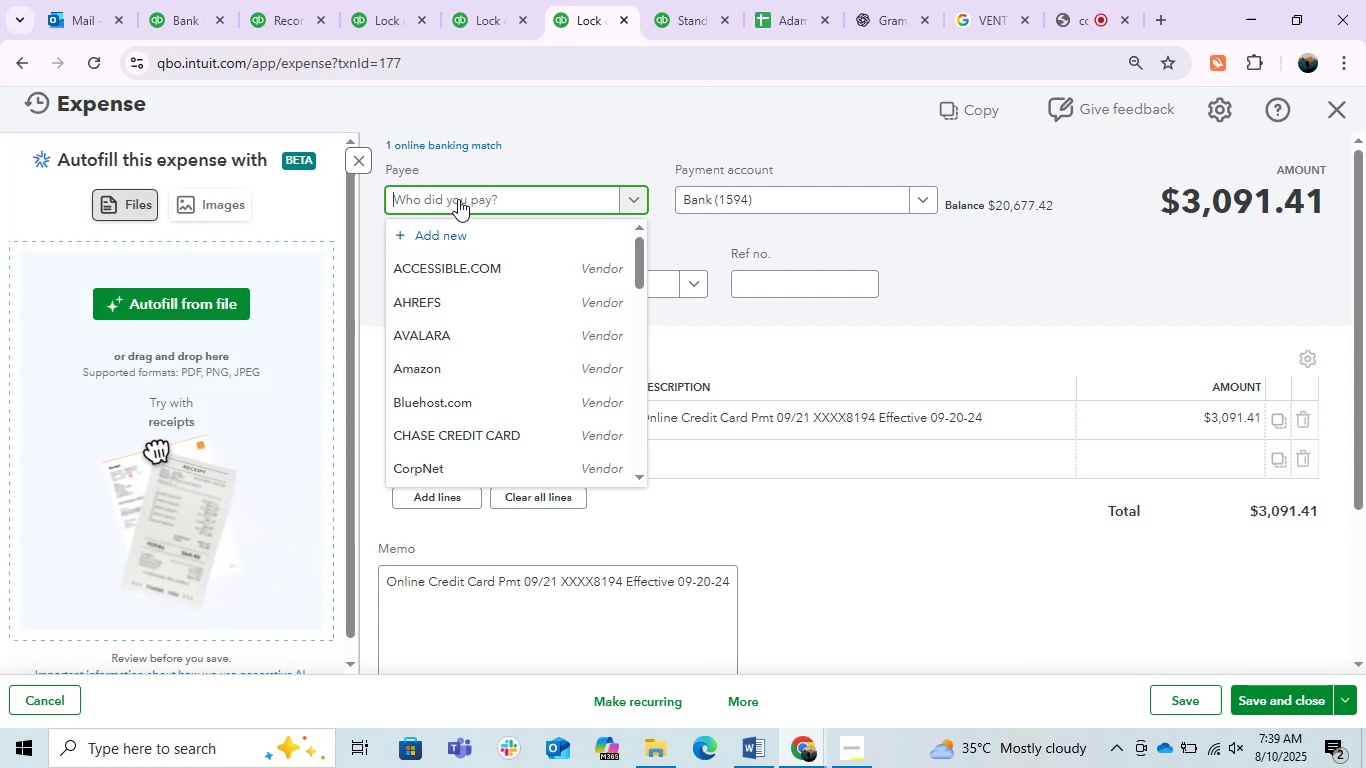 
type(CRED)
 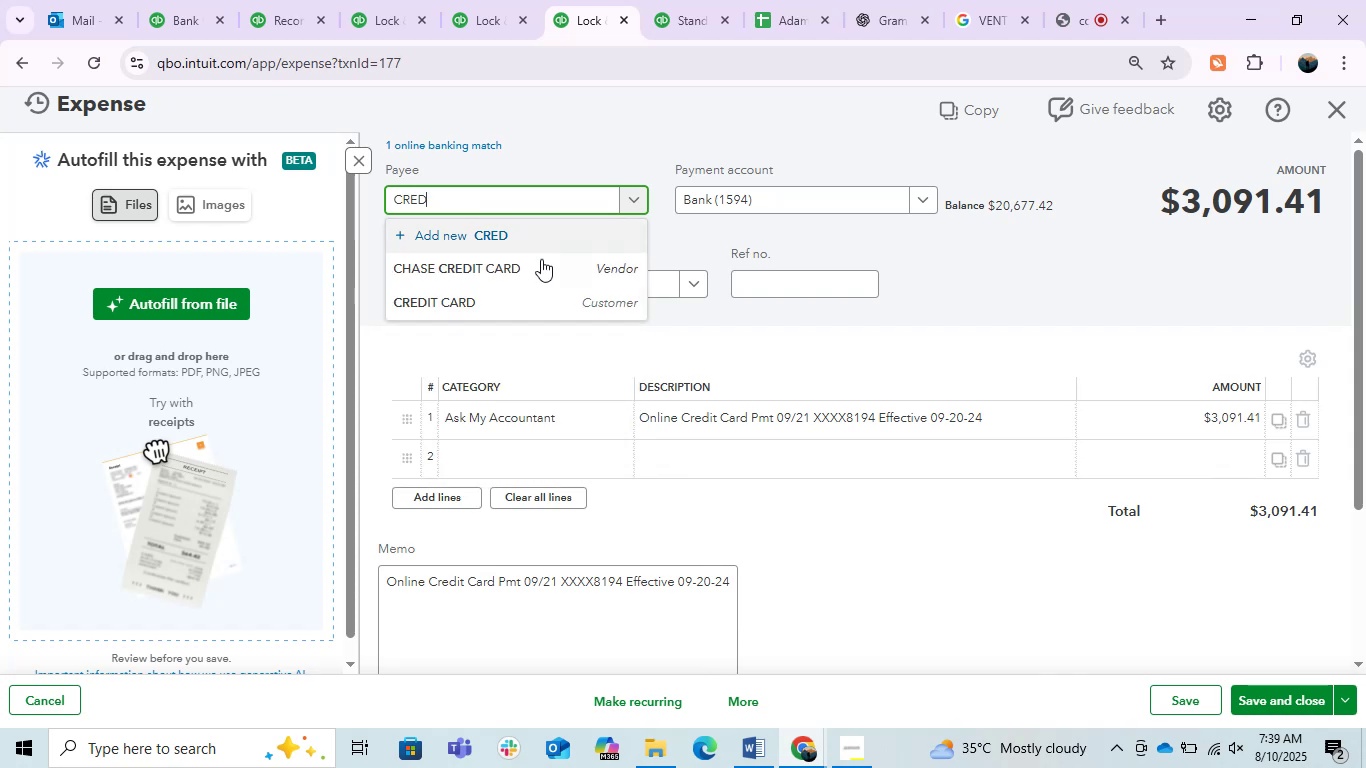 
left_click([535, 298])
 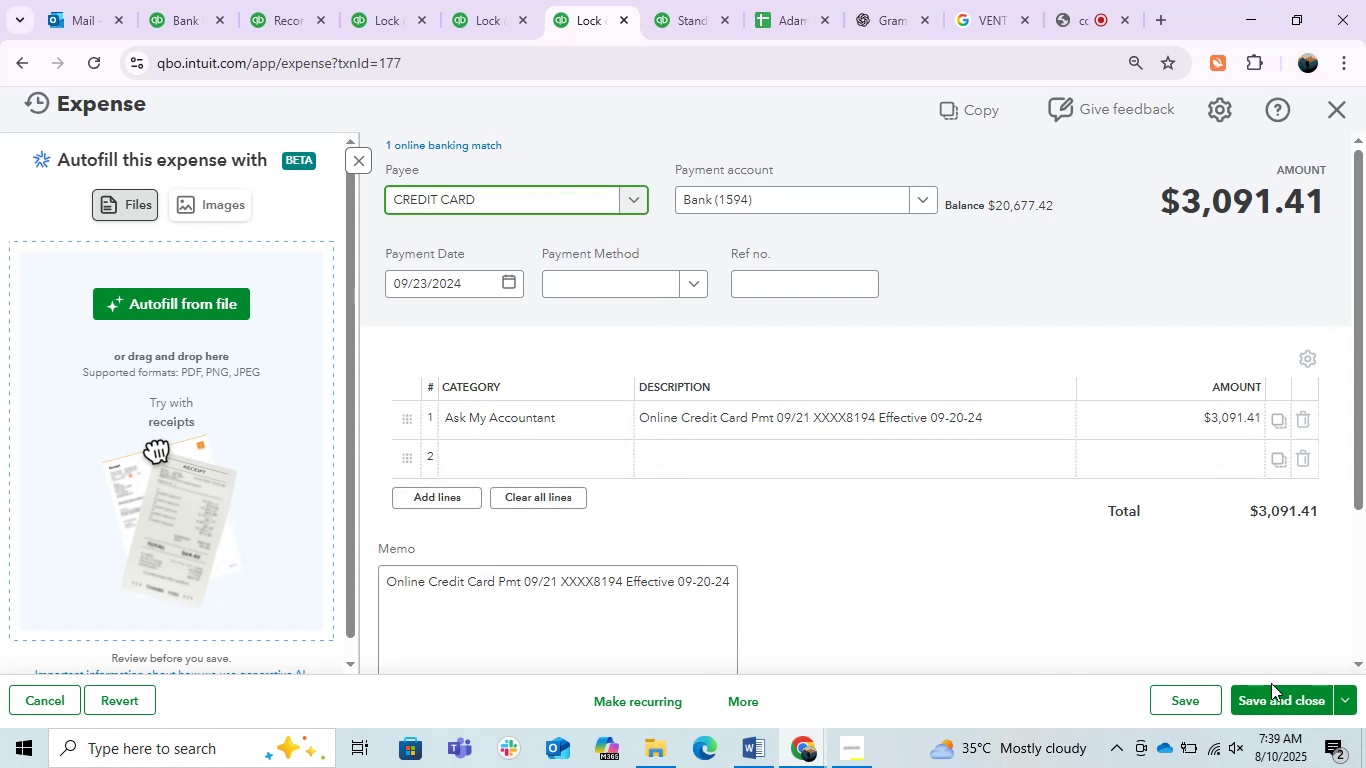 
left_click([1264, 689])
 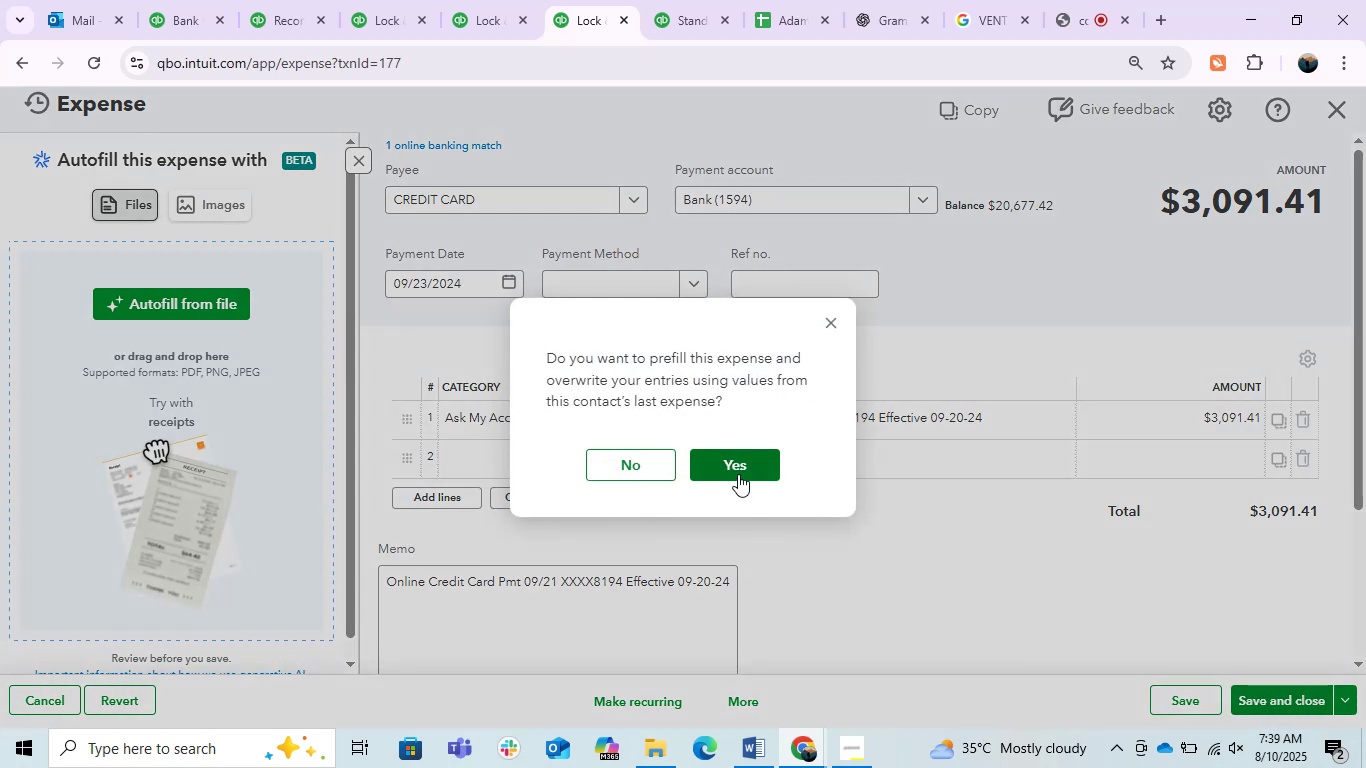 
left_click([738, 474])
 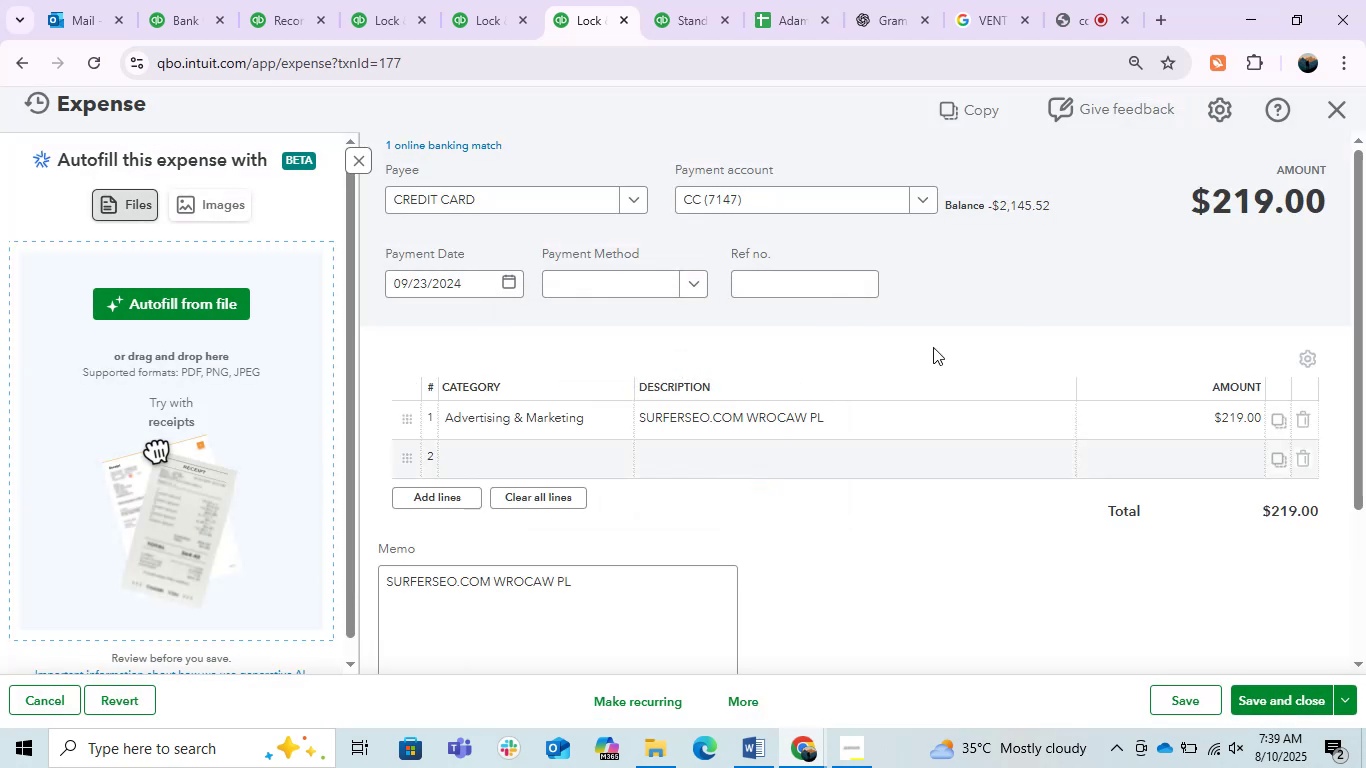 
left_click_drag(start_coordinate=[1333, 106], to_coordinate=[977, 515])
 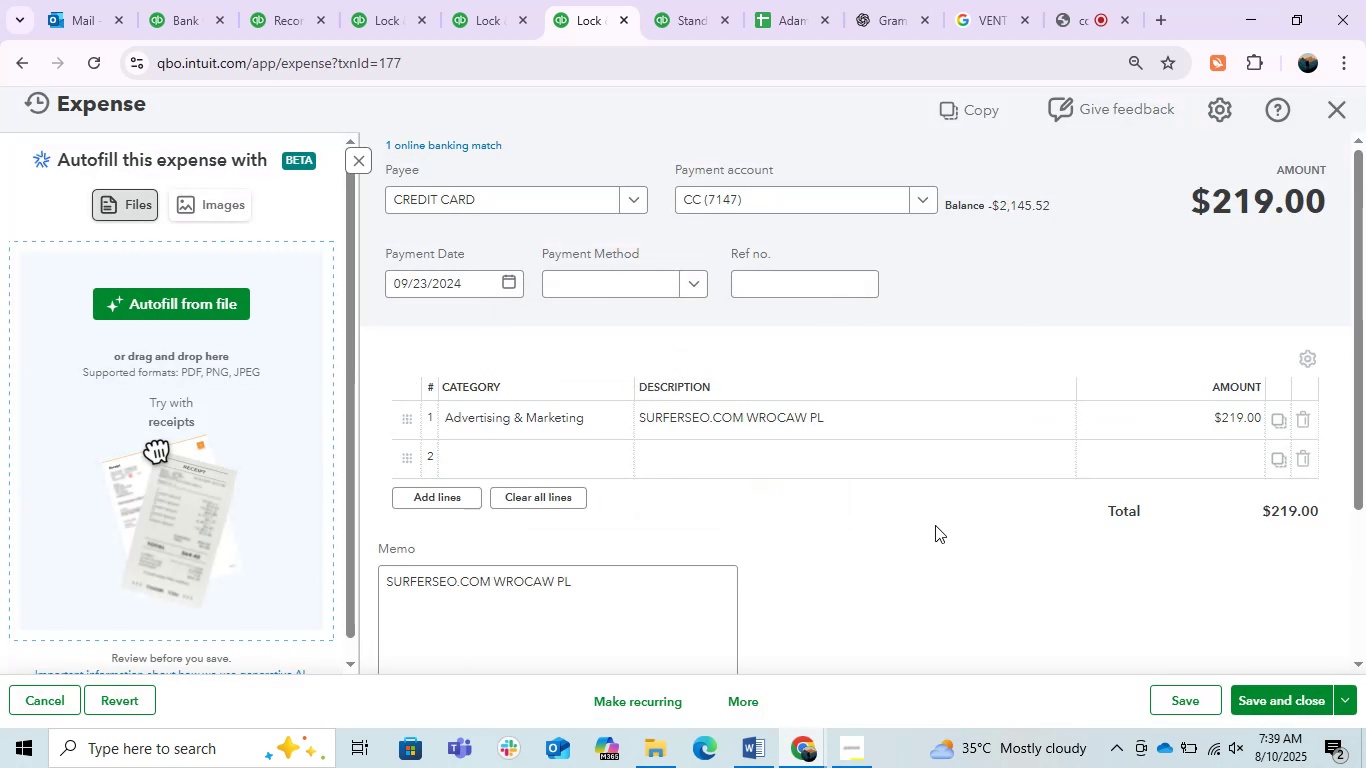 
left_click([935, 525])
 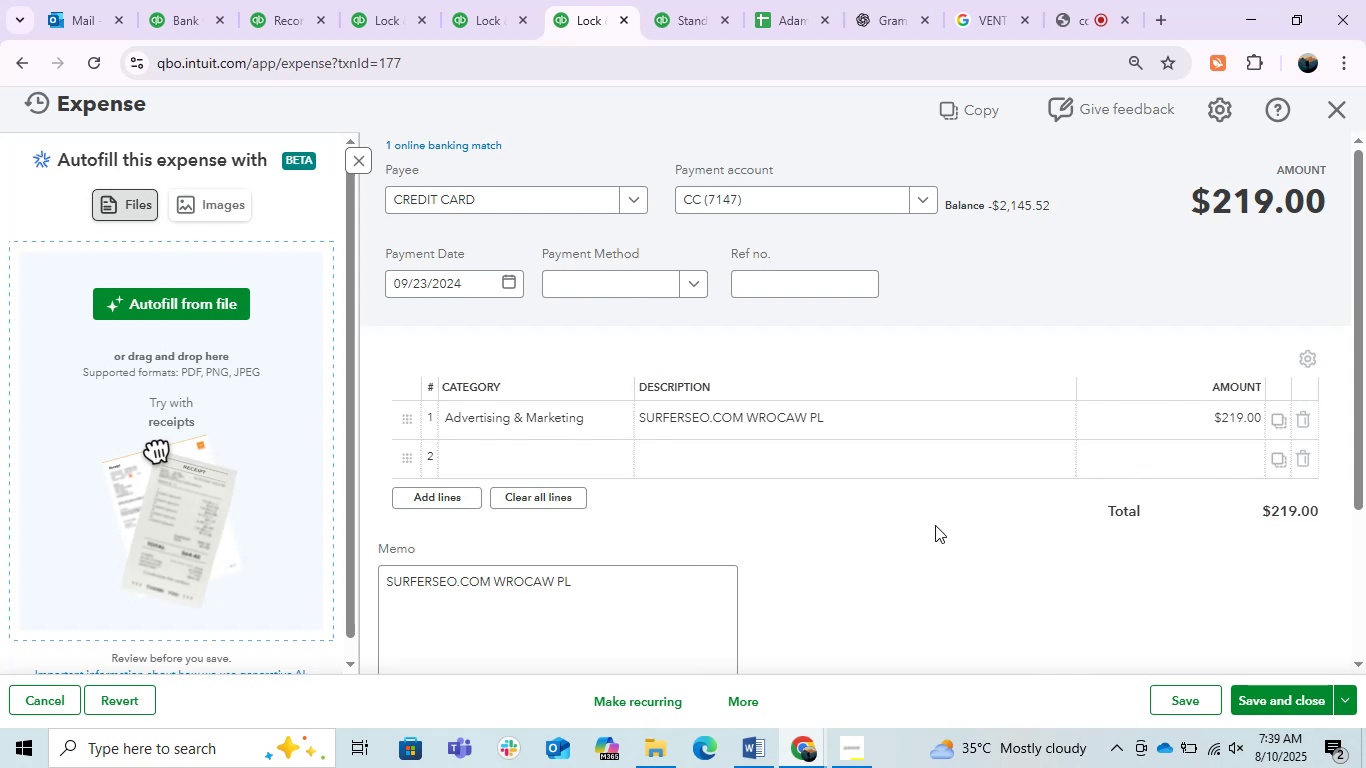 
key(Control+Z)
 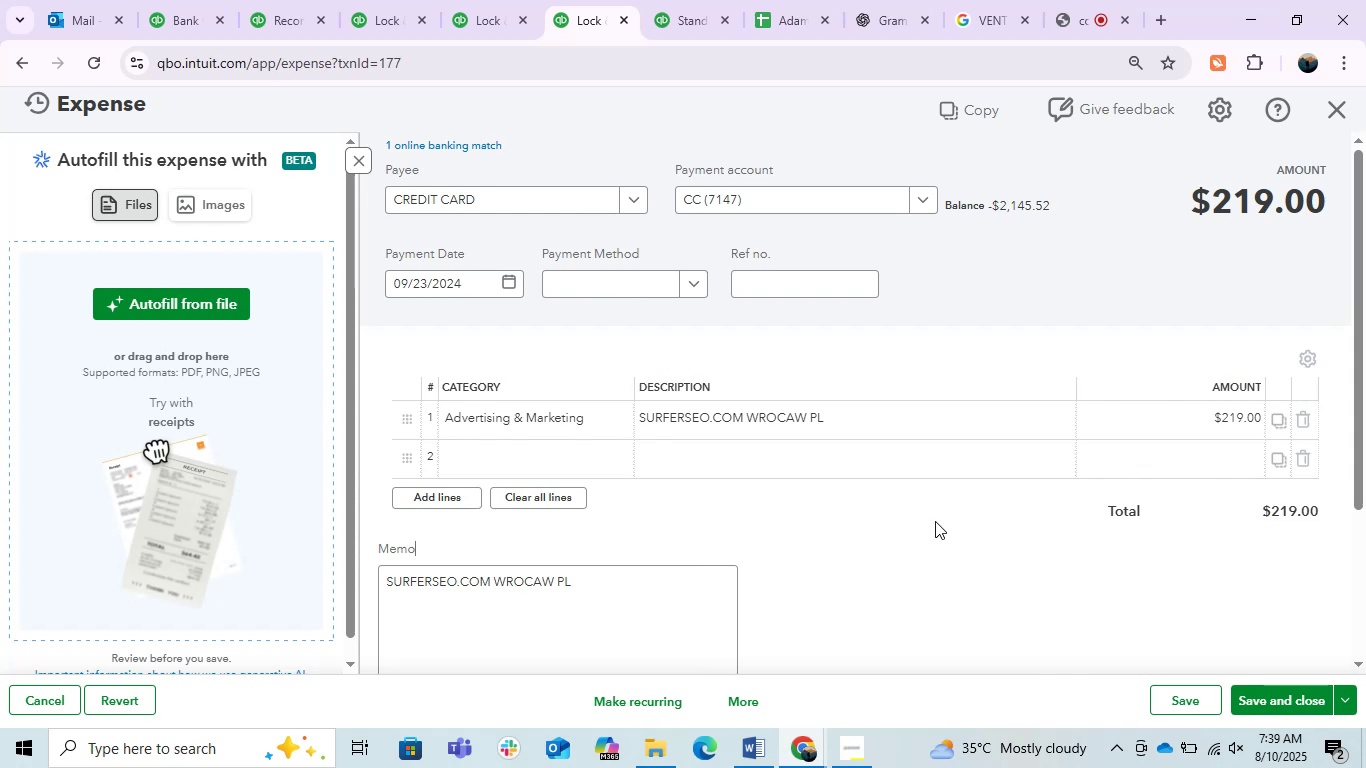 
key(Control+Z)
 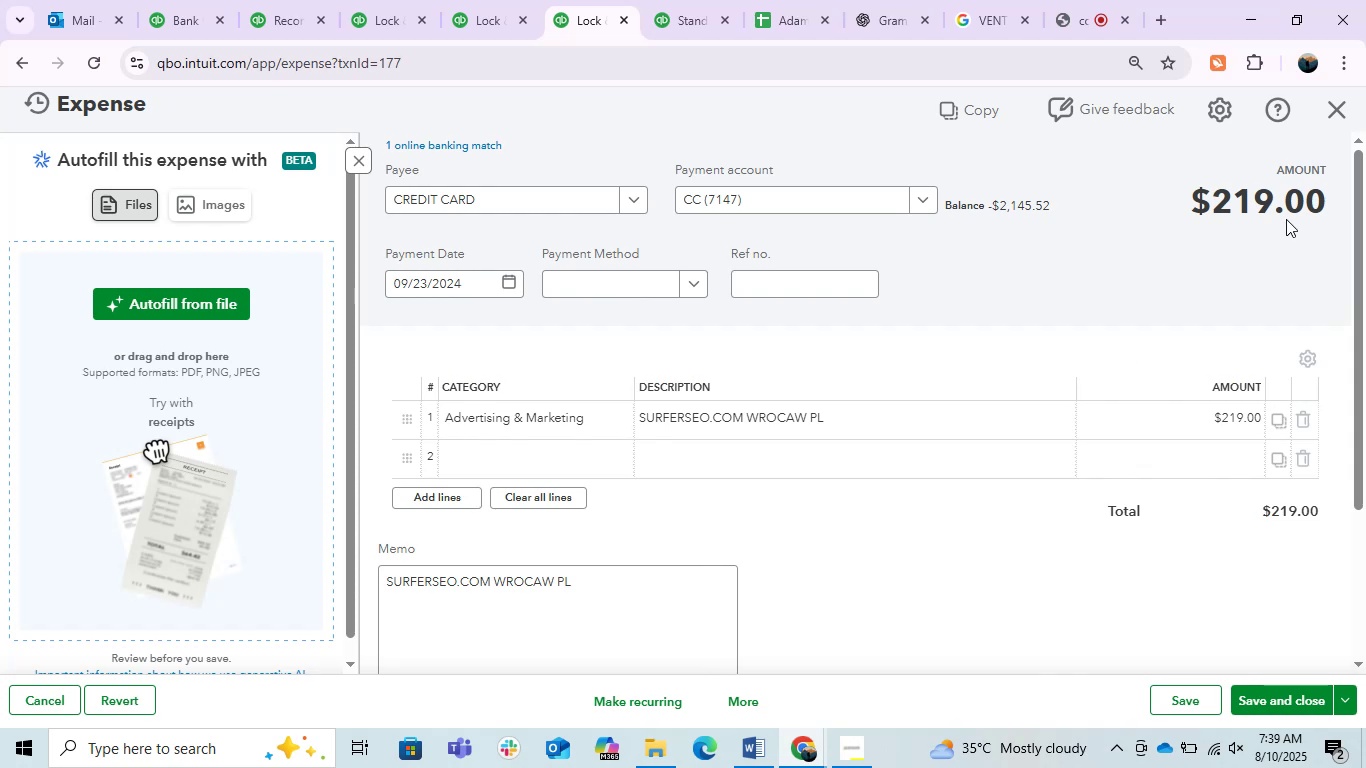 
key(Control+Z)
 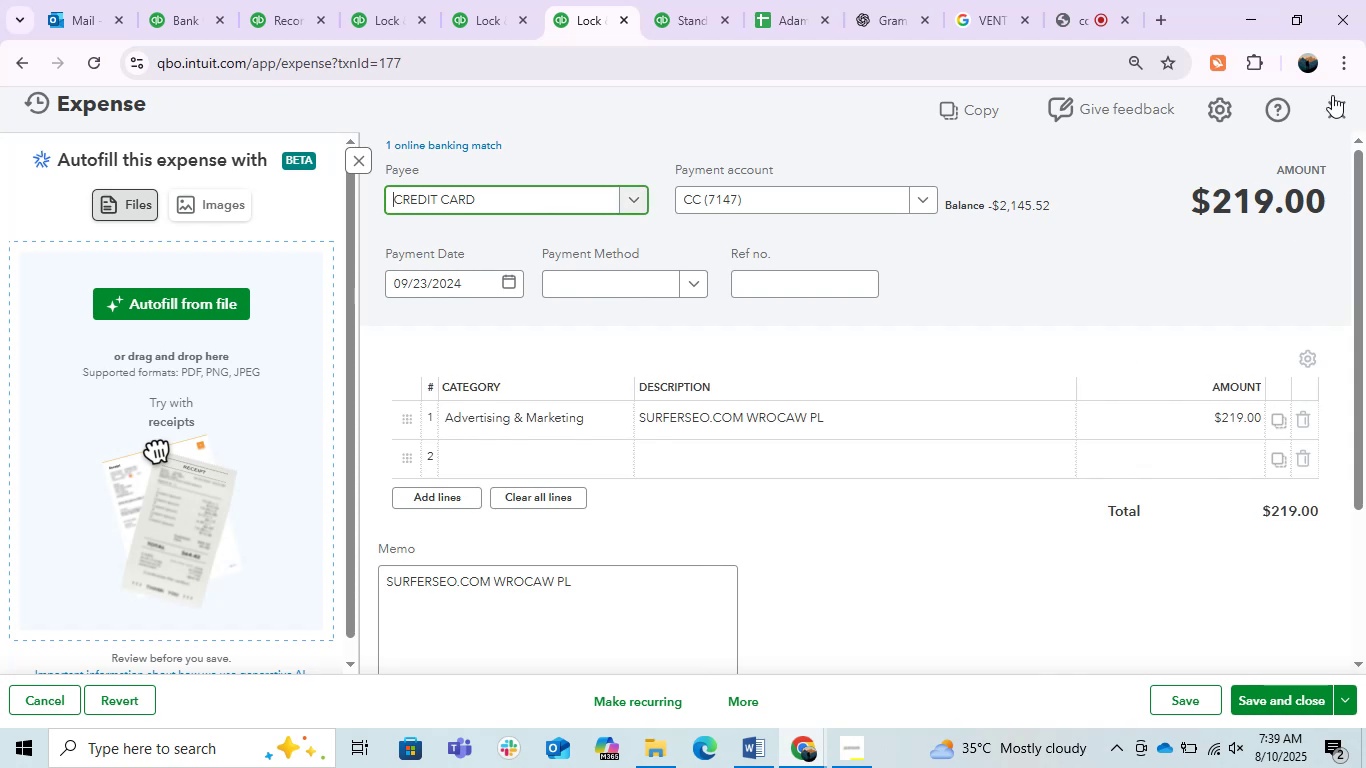 
left_click([1332, 95])
 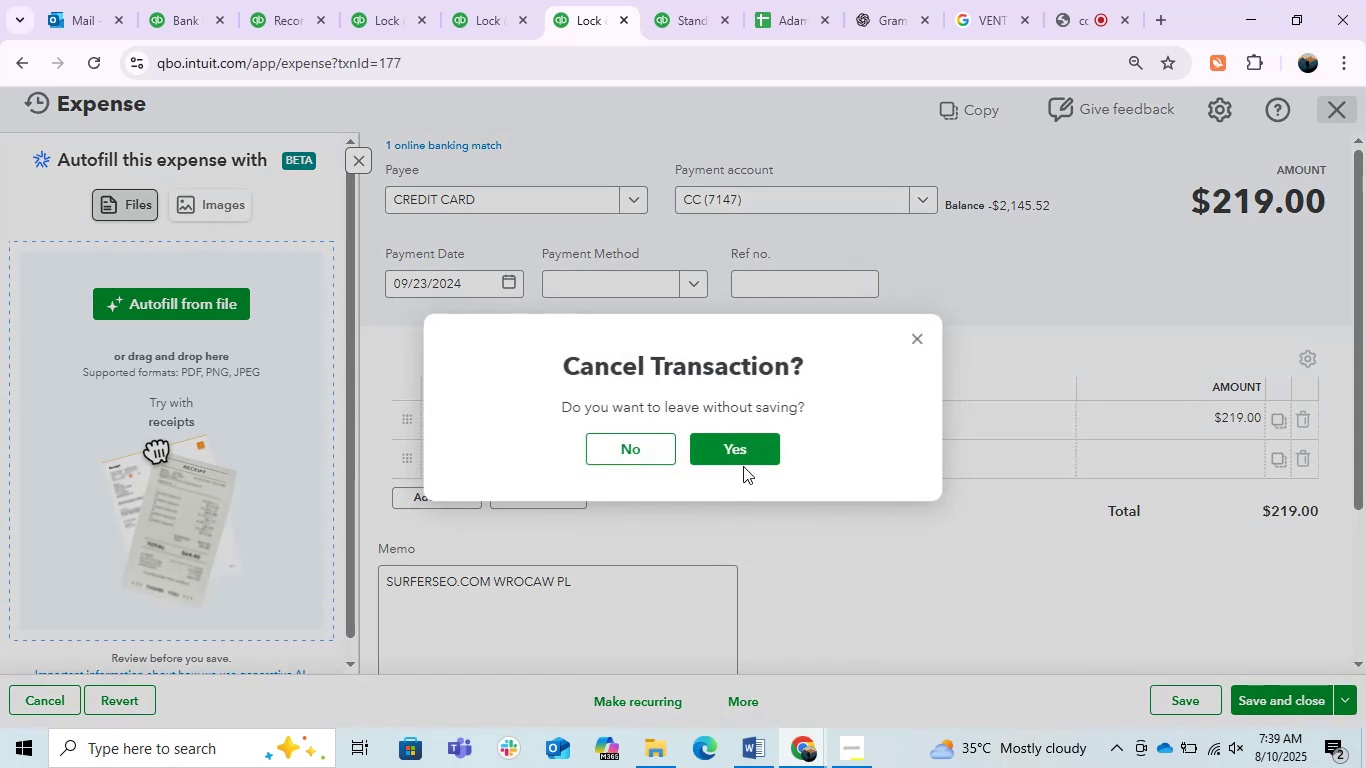 
left_click([720, 443])
 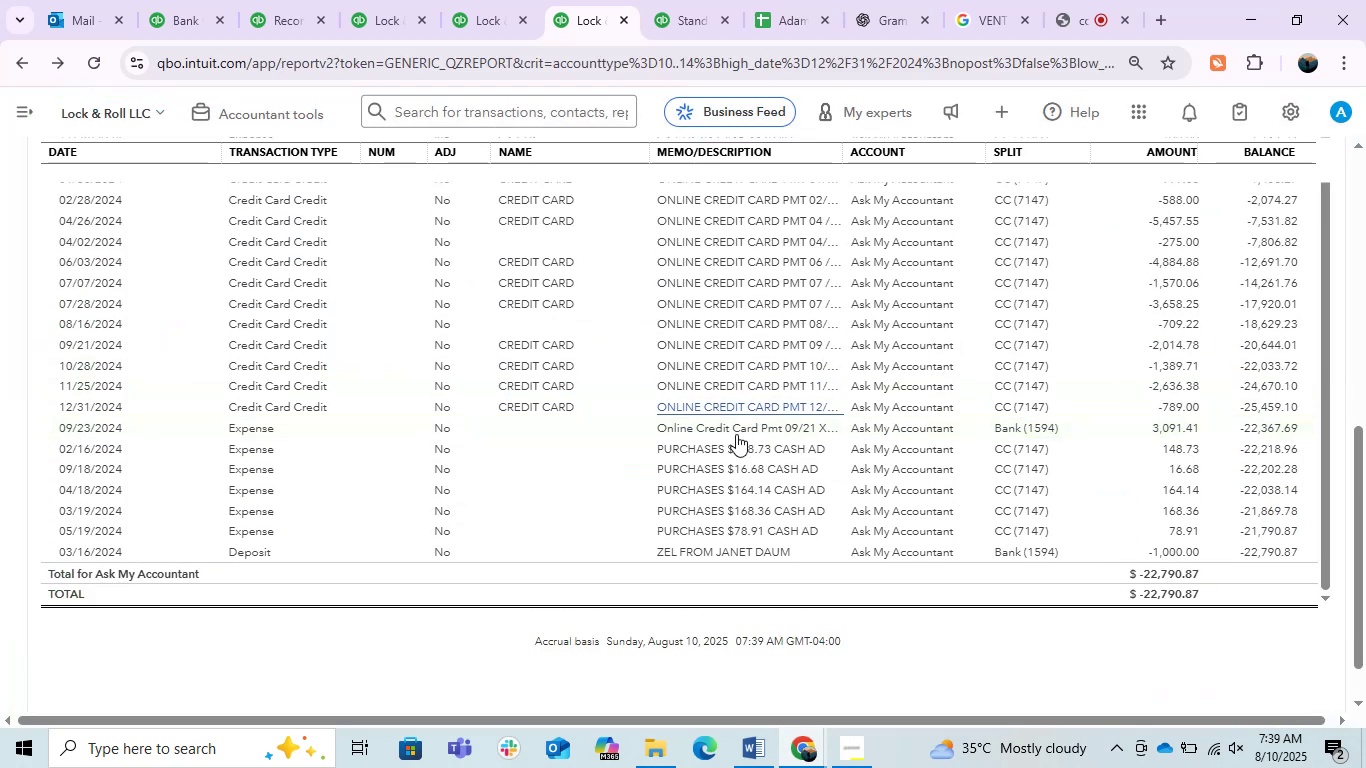 
wait(7.62)
 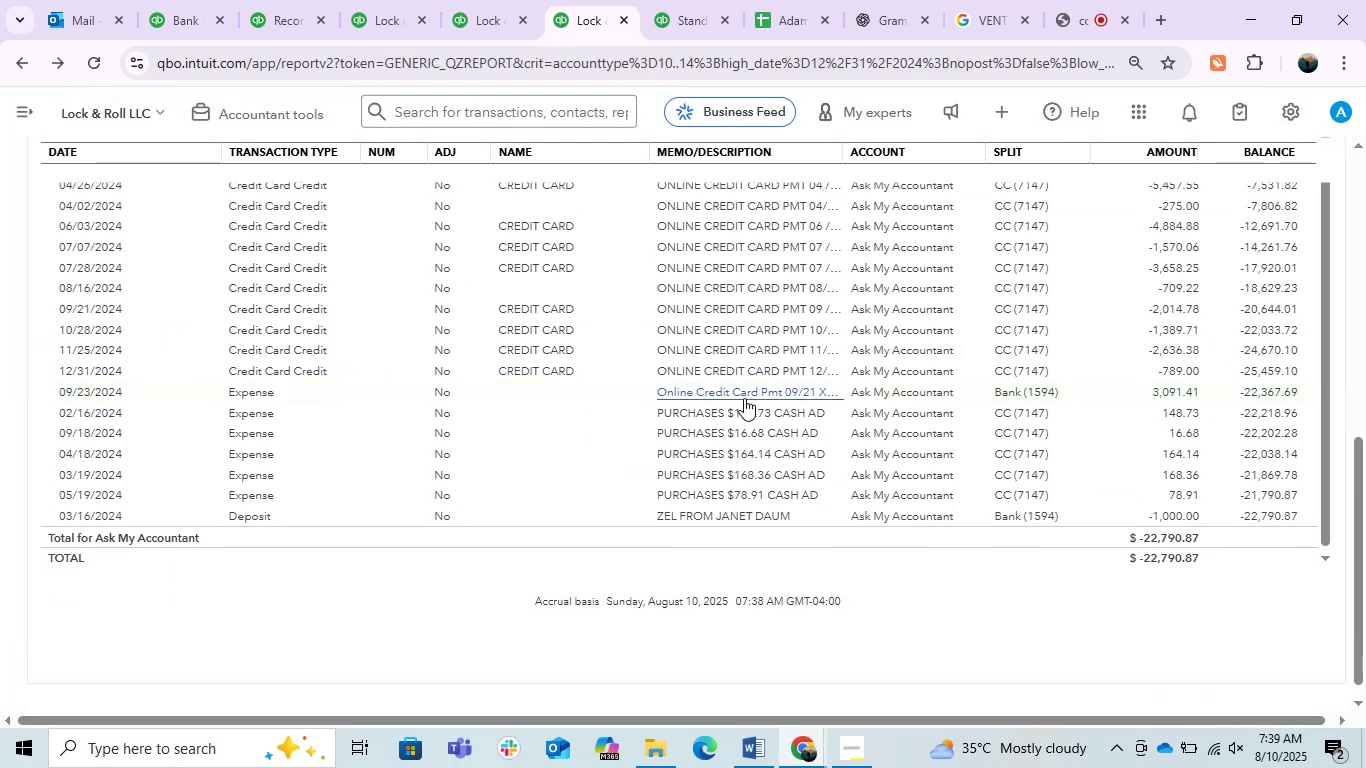 
left_click([747, 430])
 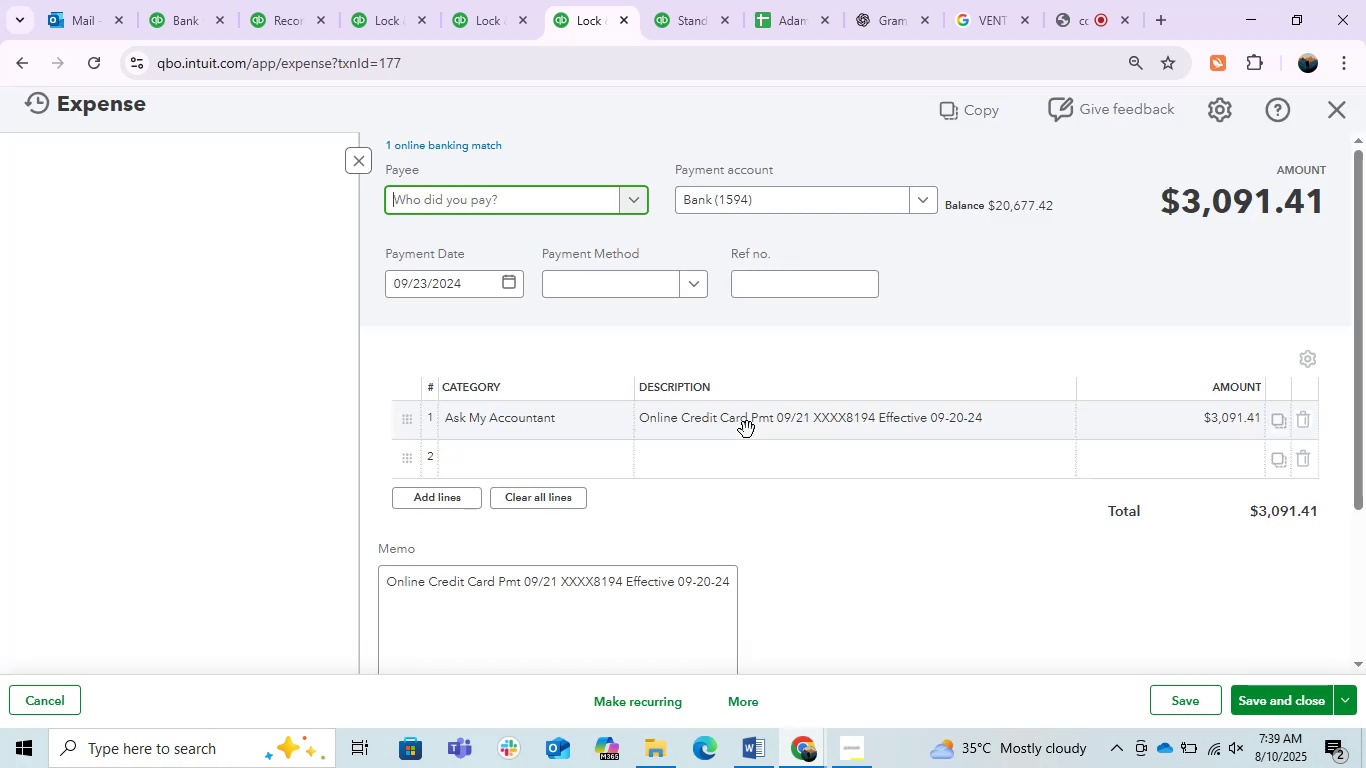 
left_click([817, 541])
 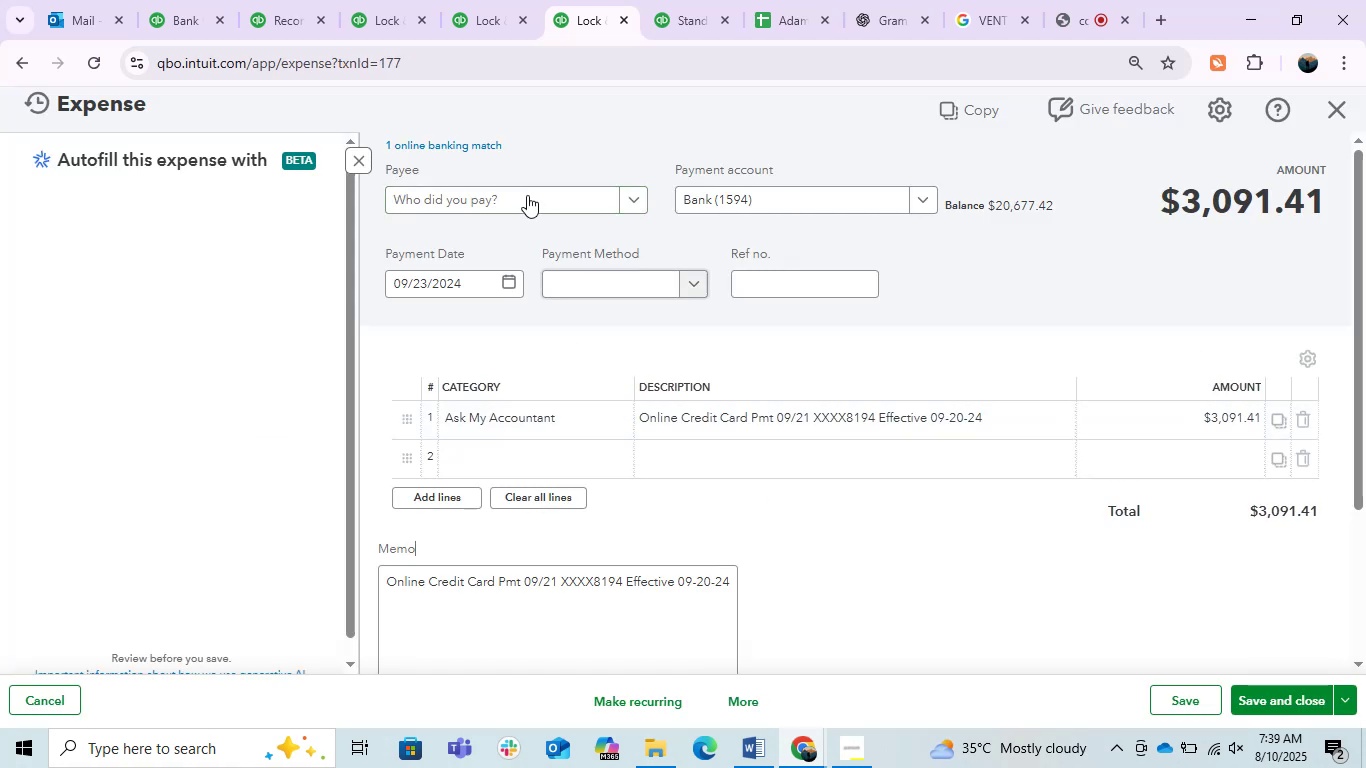 
left_click([526, 195])
 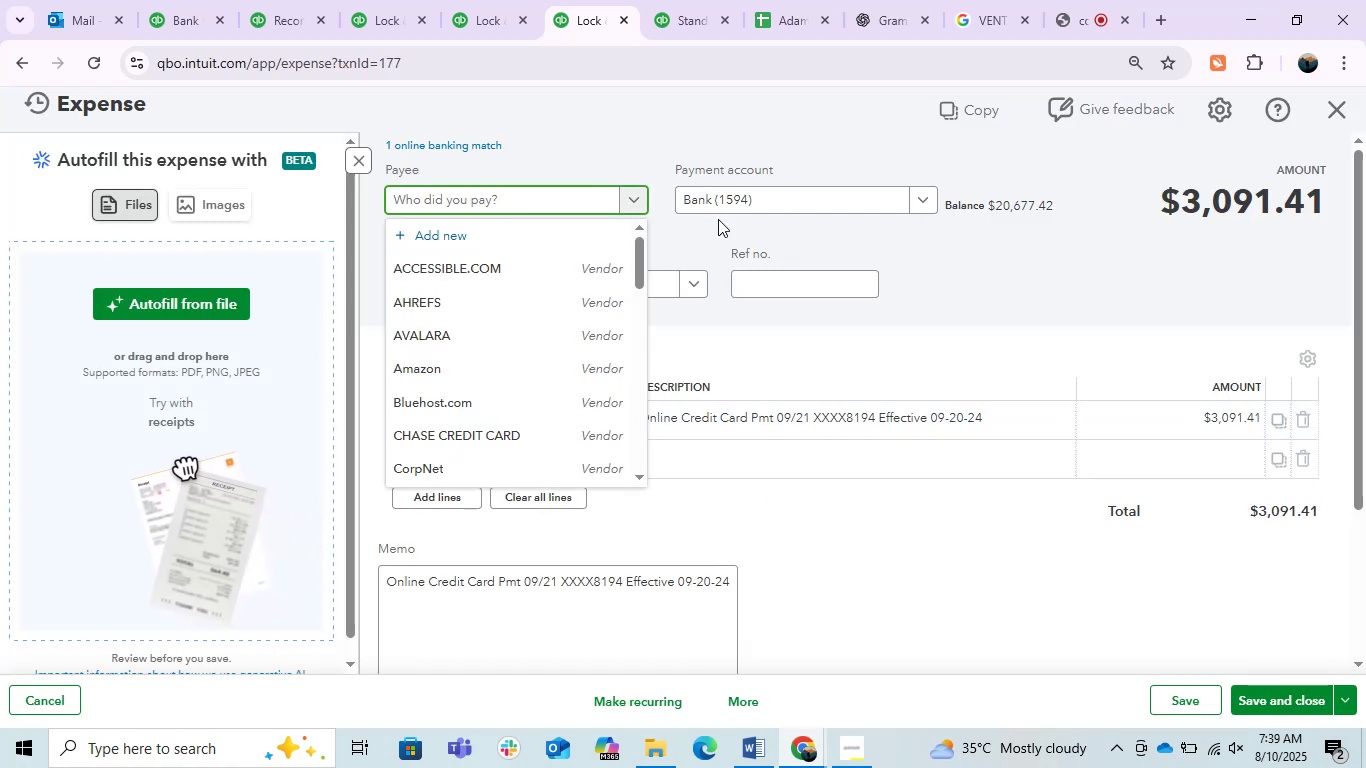 
left_click([903, 257])
 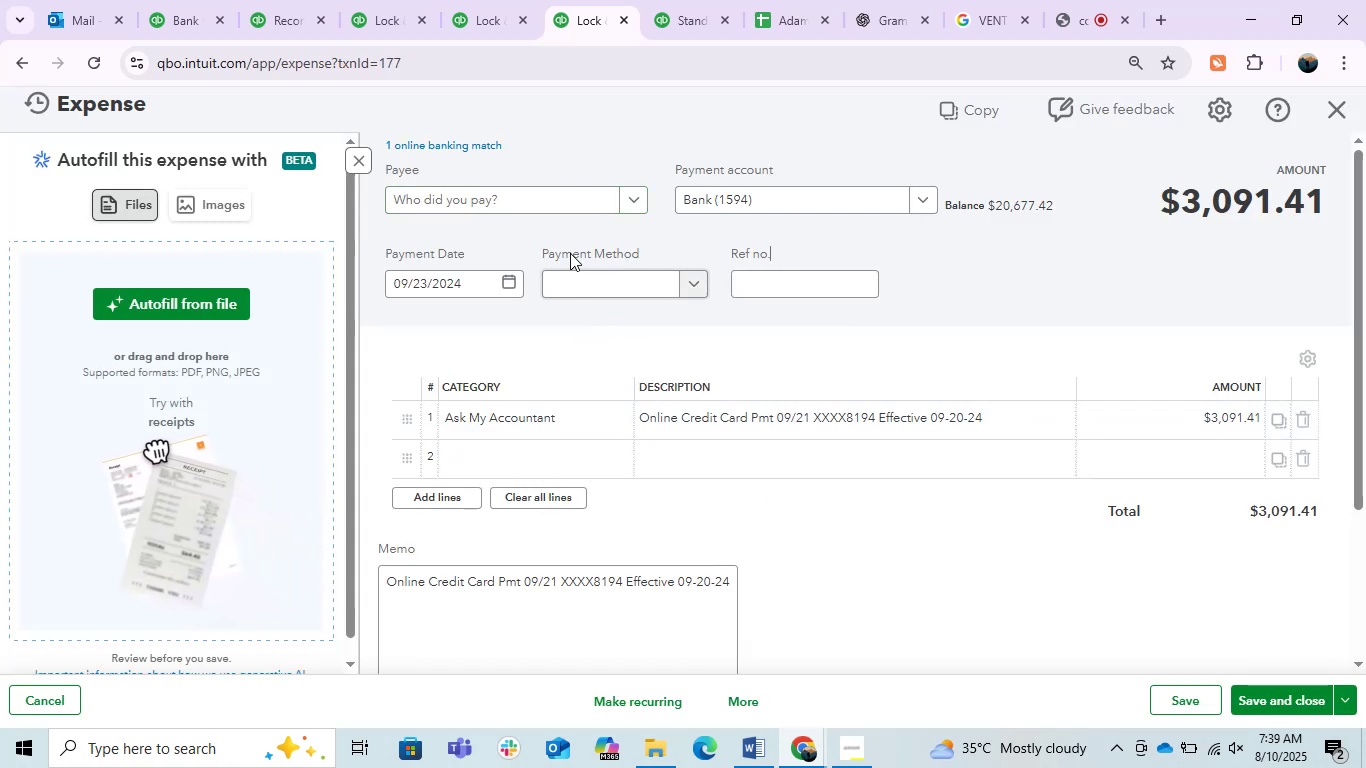 
left_click([543, 212])
 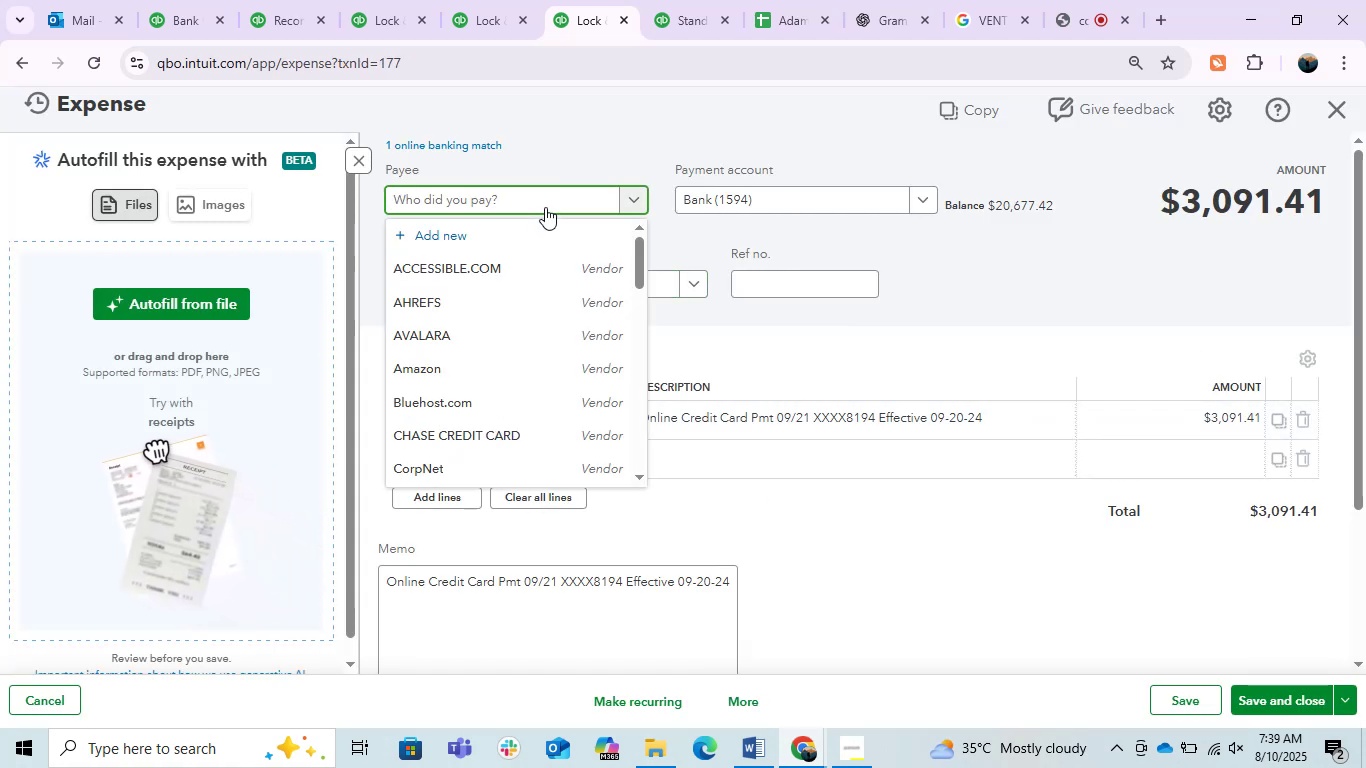 
type(CREDI)
 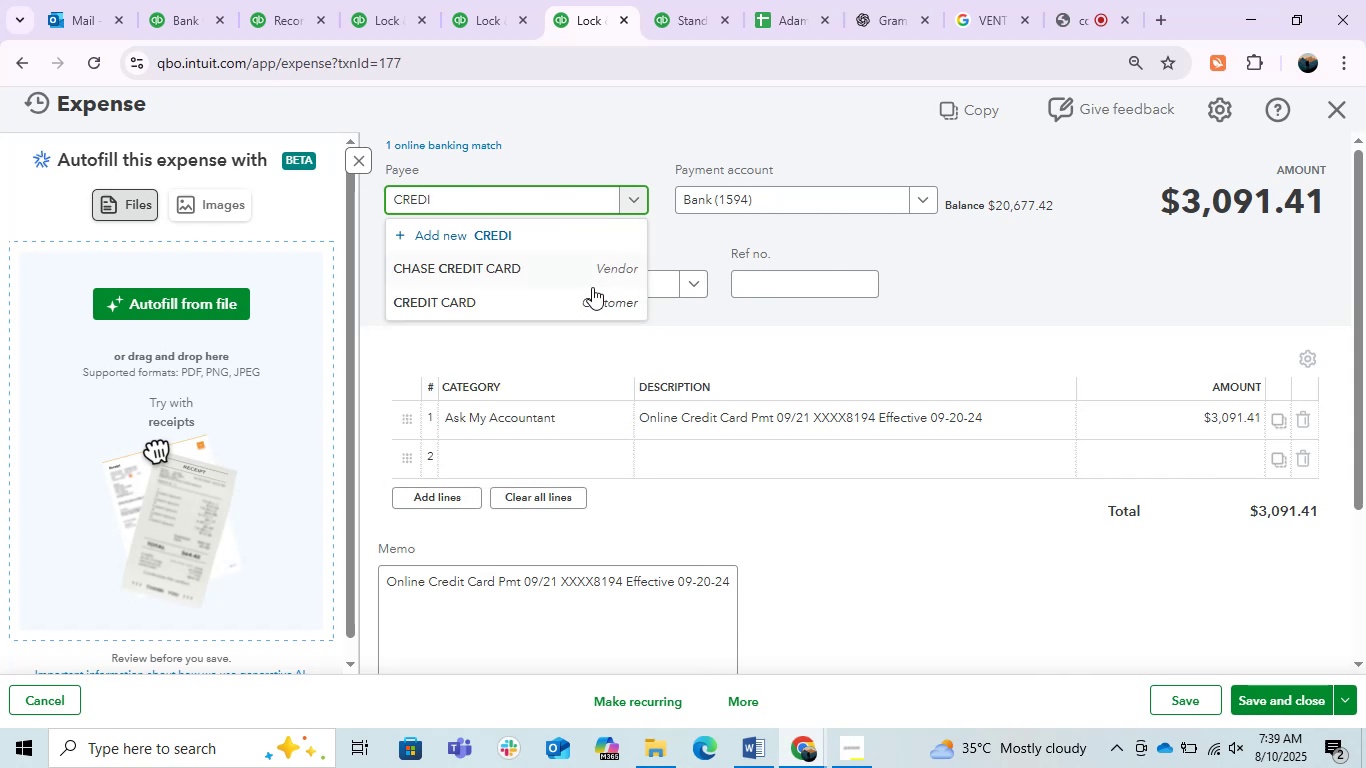 
left_click([569, 287])
 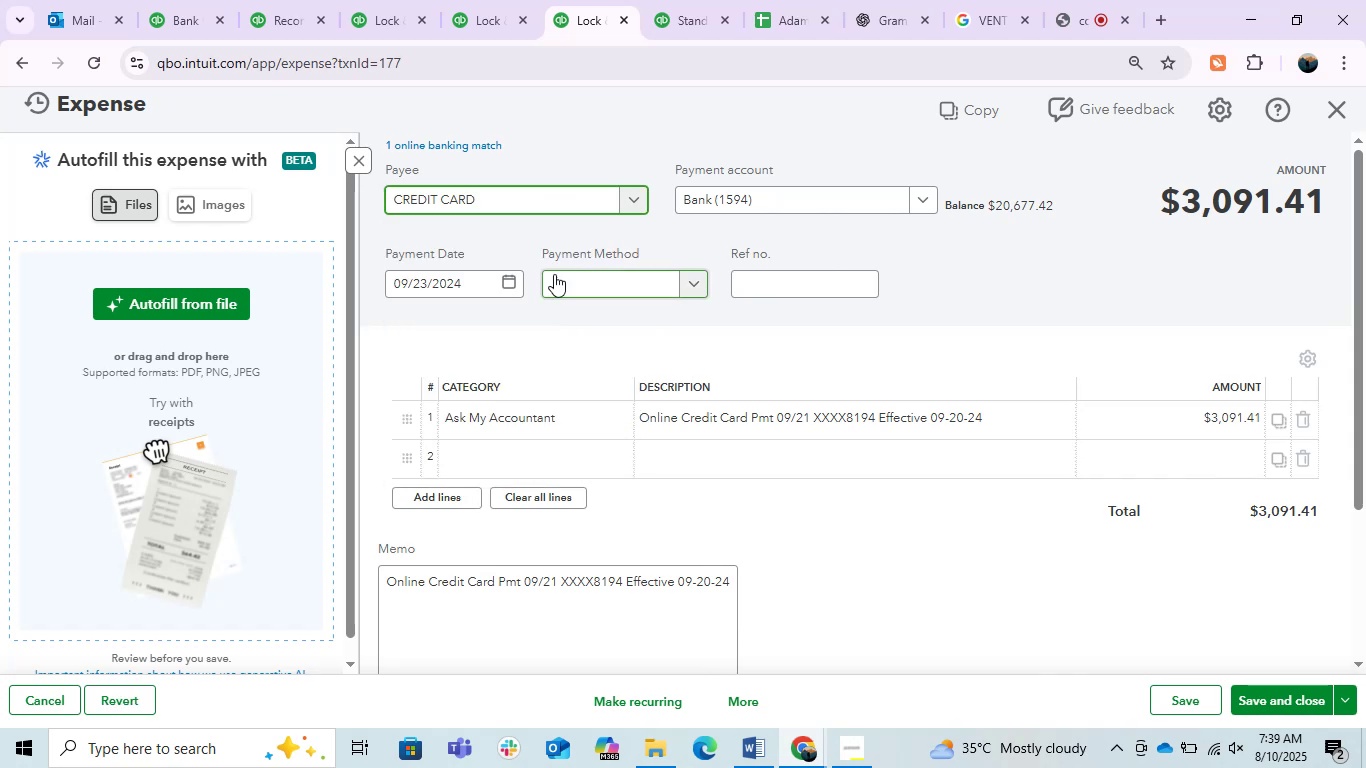 
left_click([528, 199])
 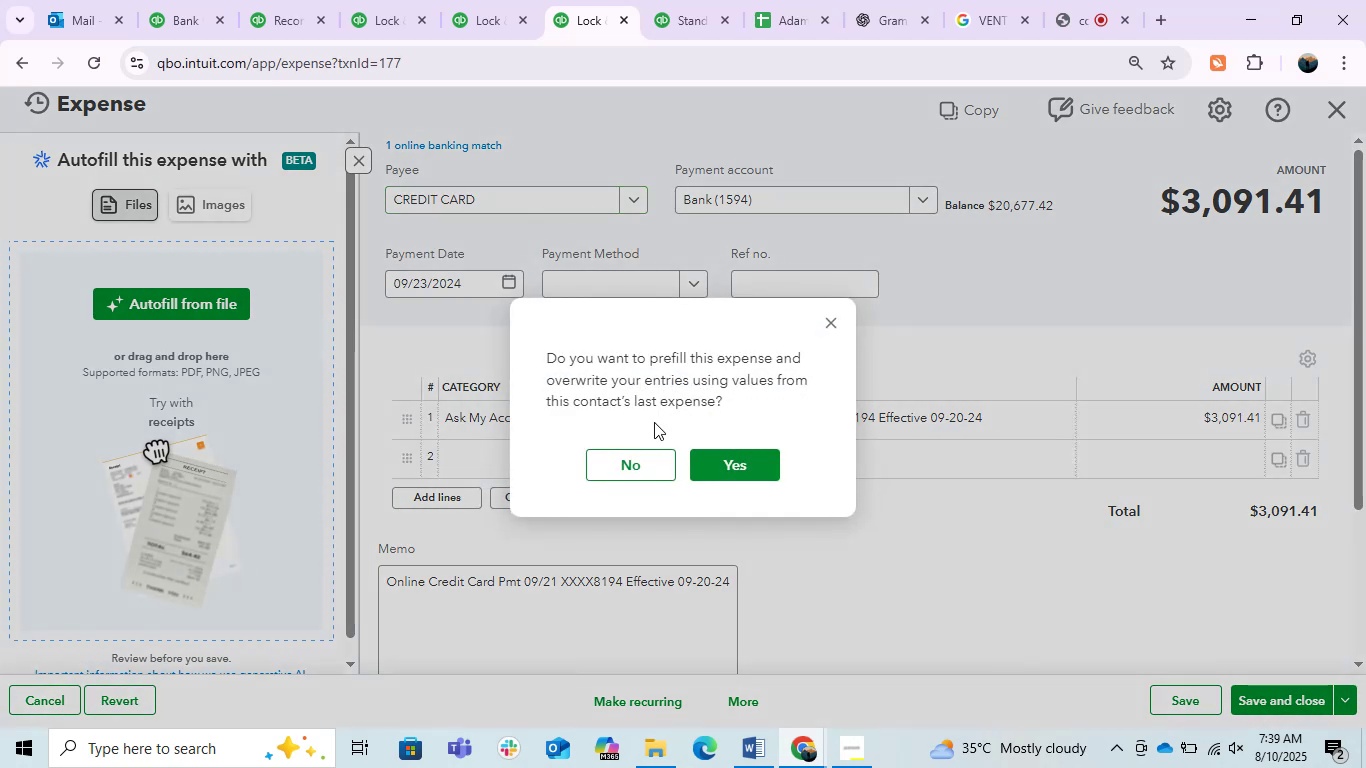 
left_click([636, 451])
 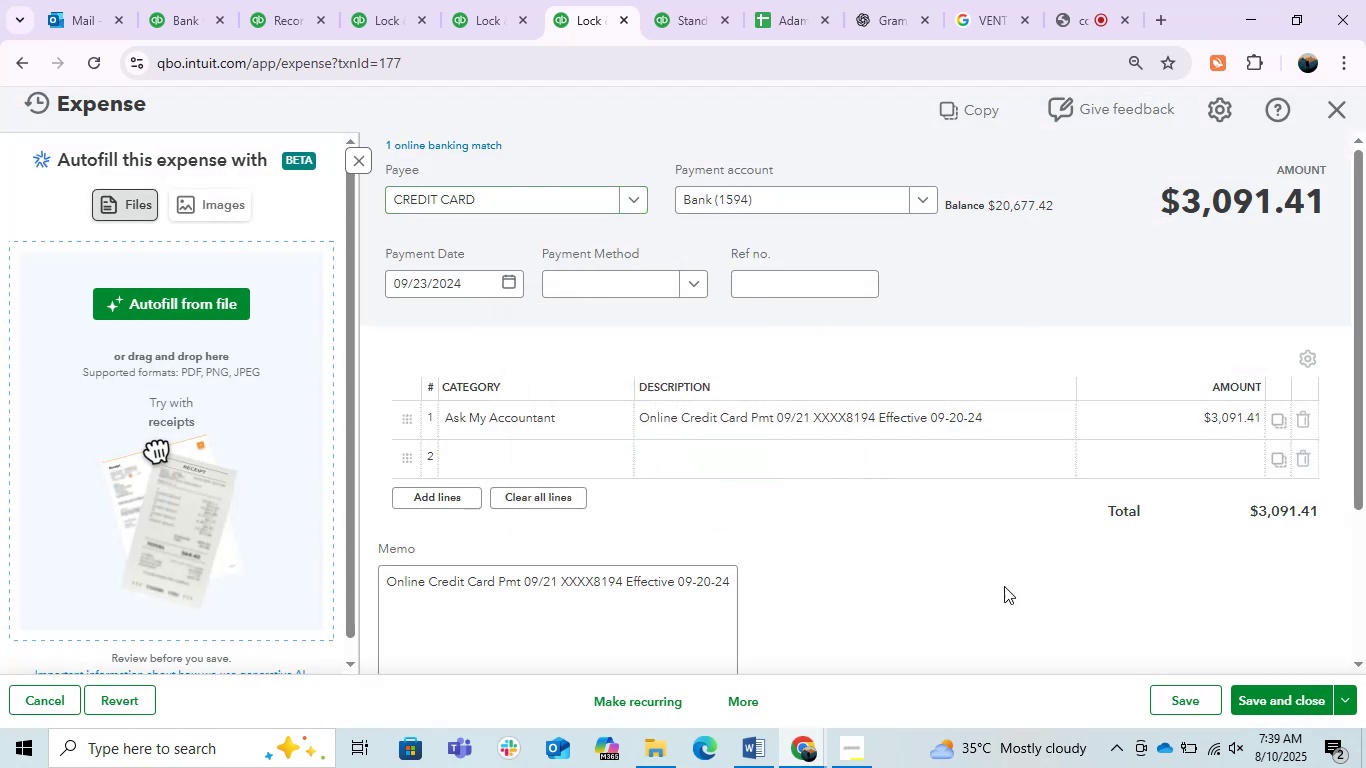 
left_click([1175, 692])
 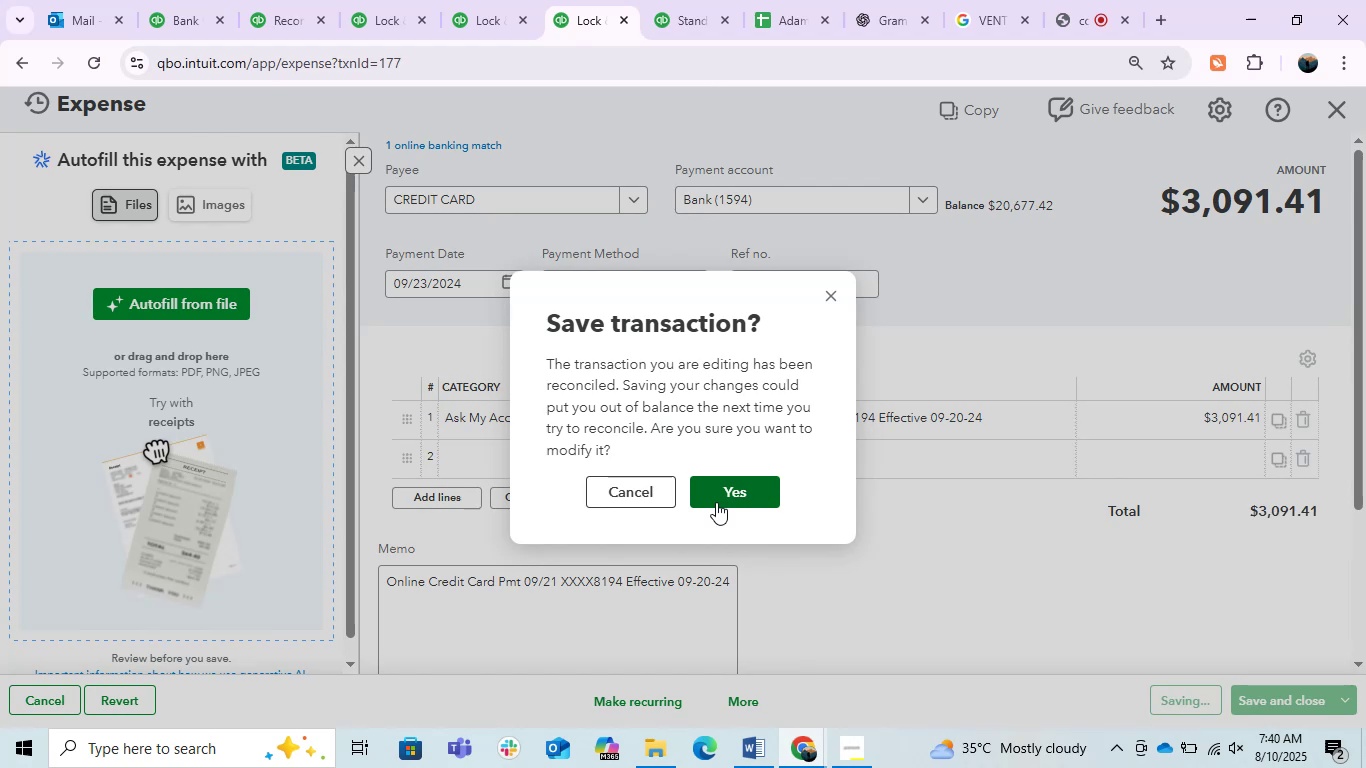 
wait(9.83)
 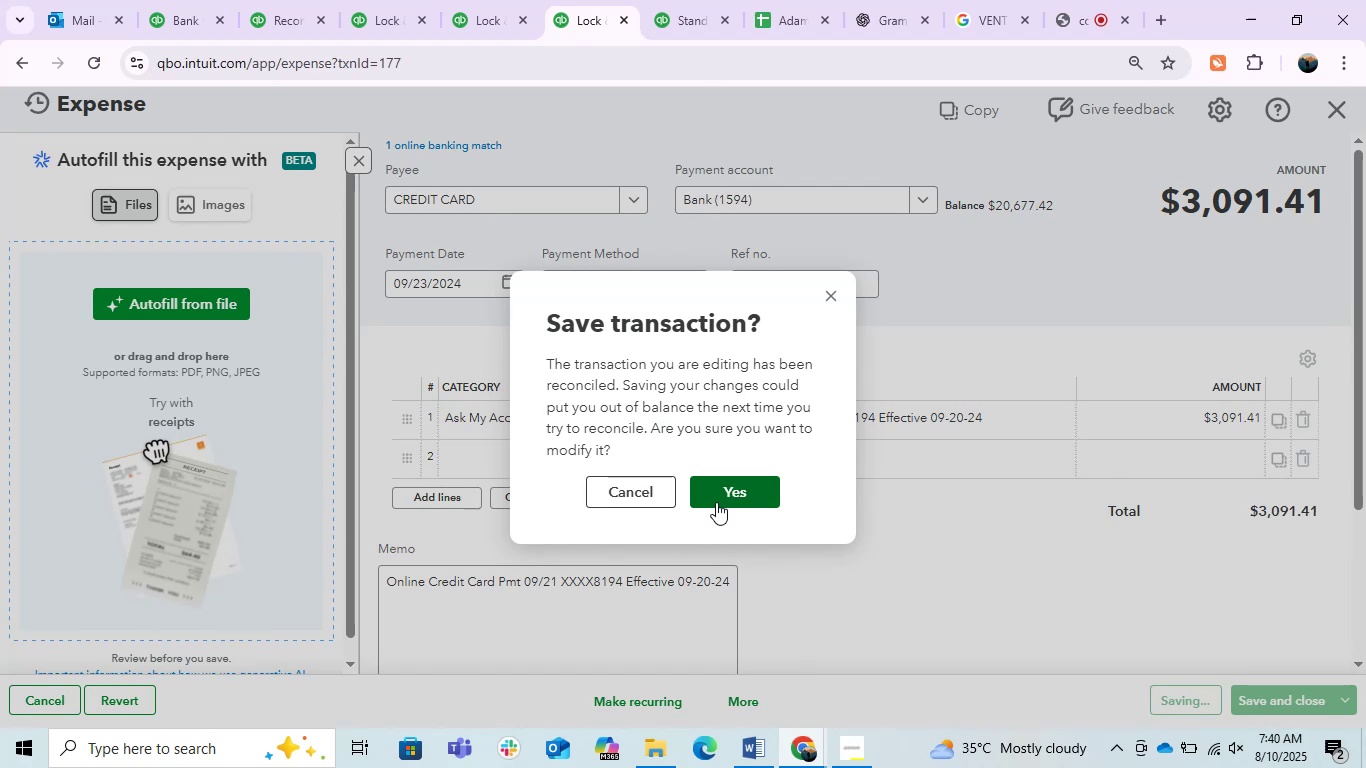 
left_click([658, 493])
 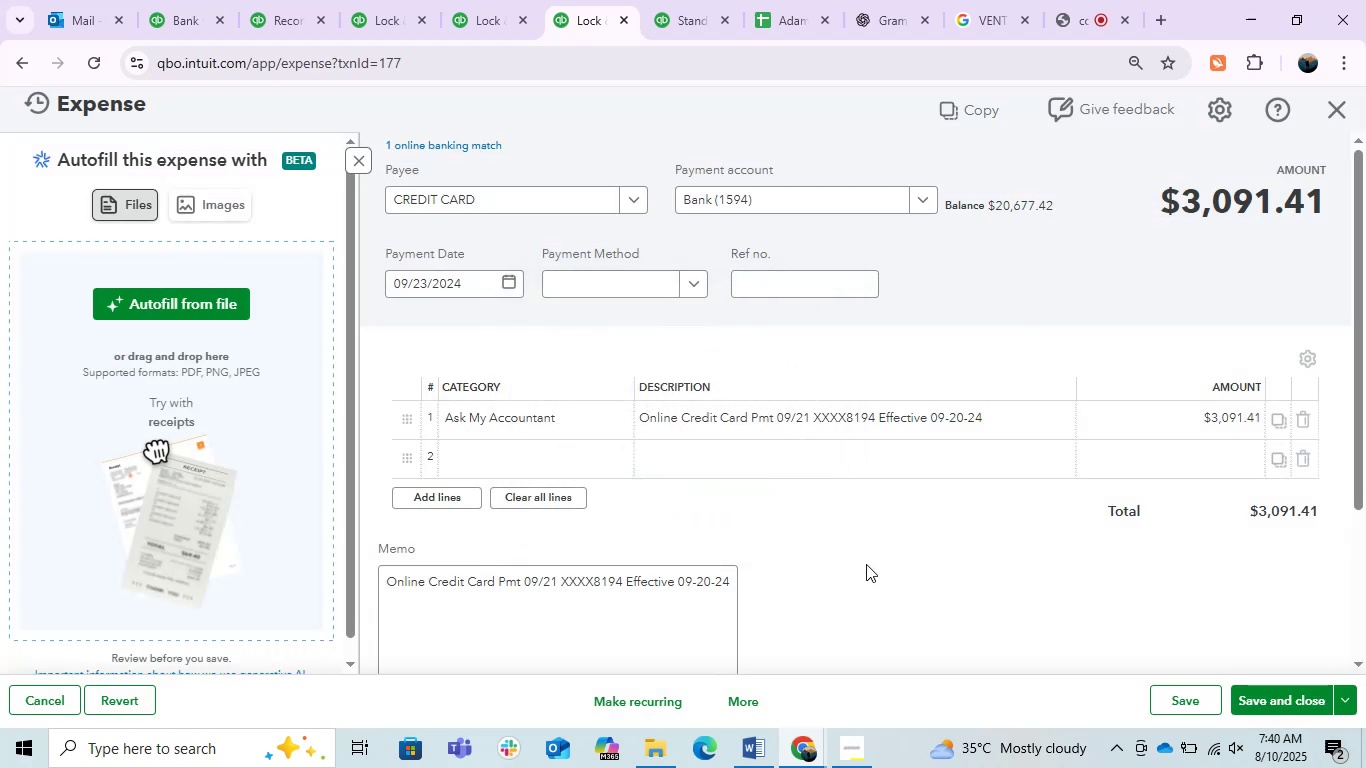 
left_click([868, 565])
 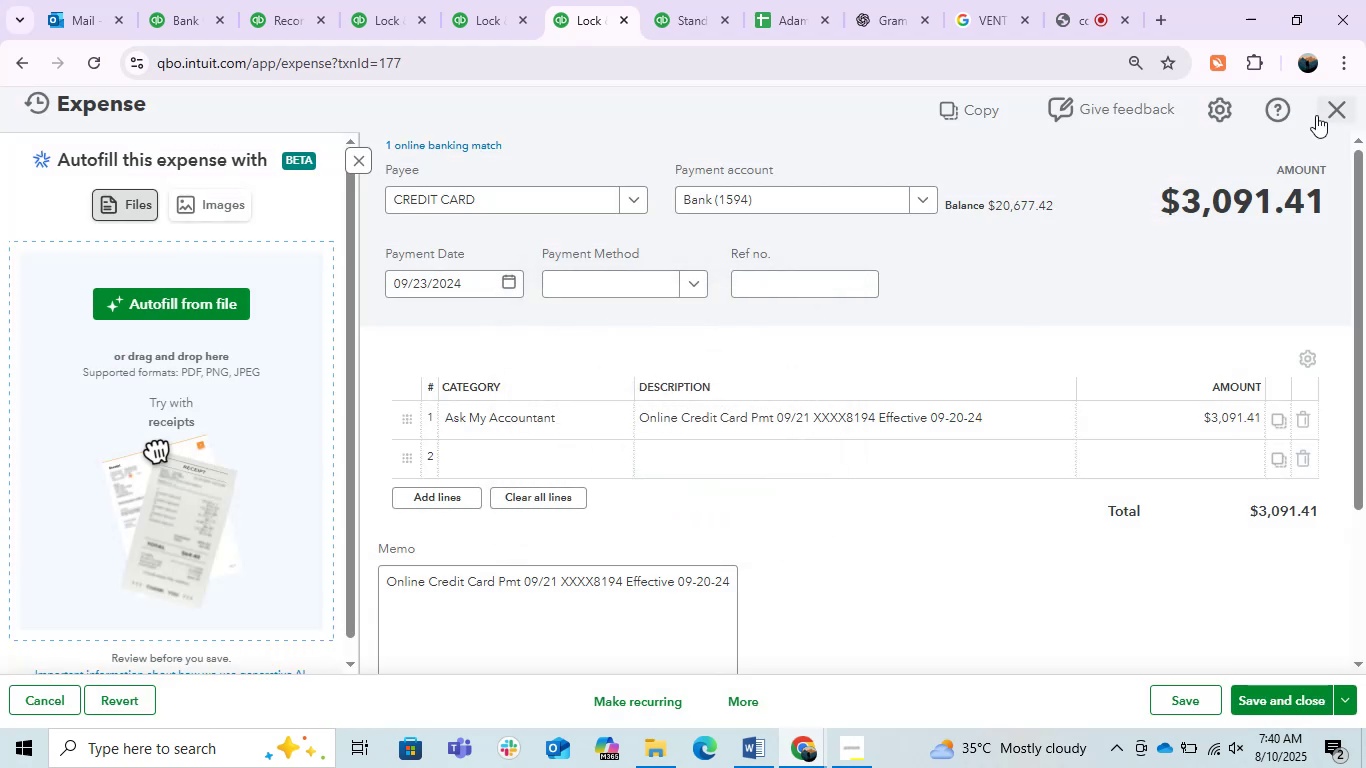 
left_click([1316, 116])
 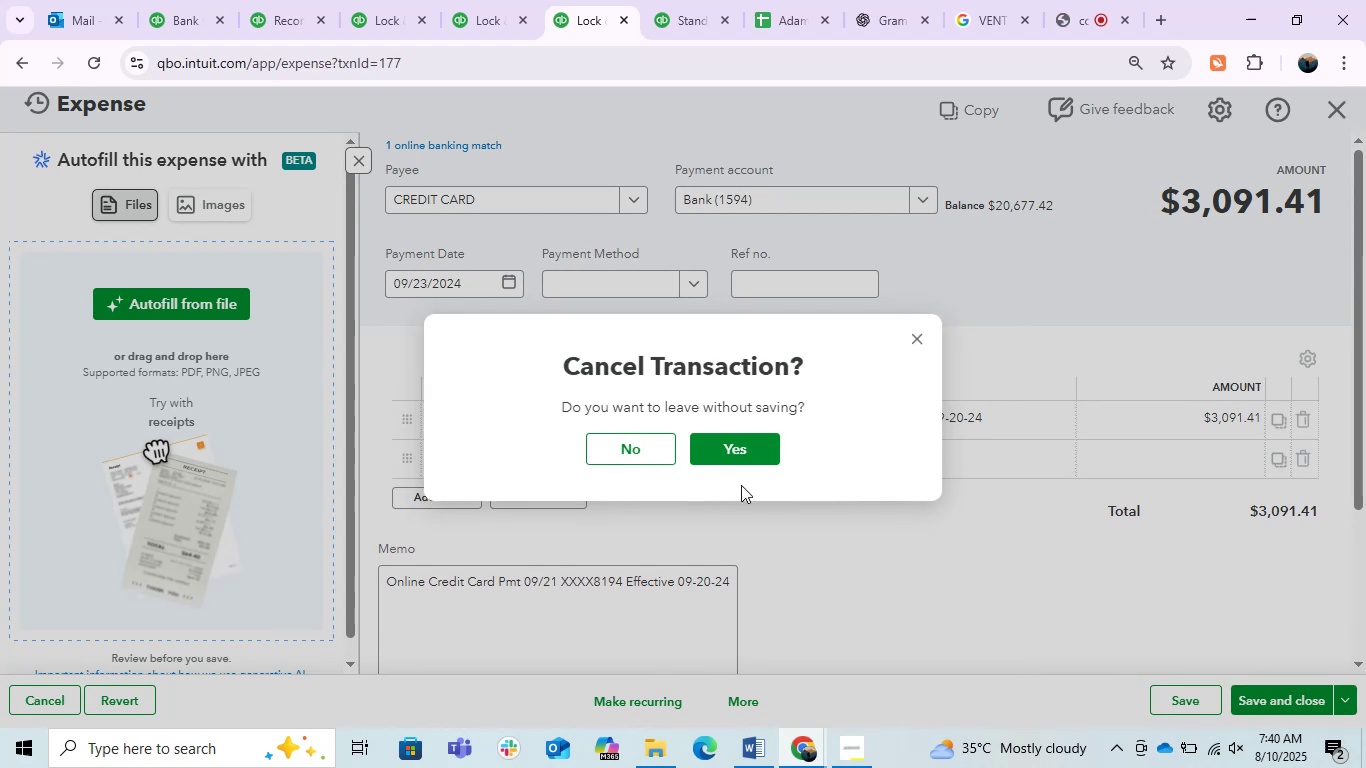 
left_click([730, 453])
 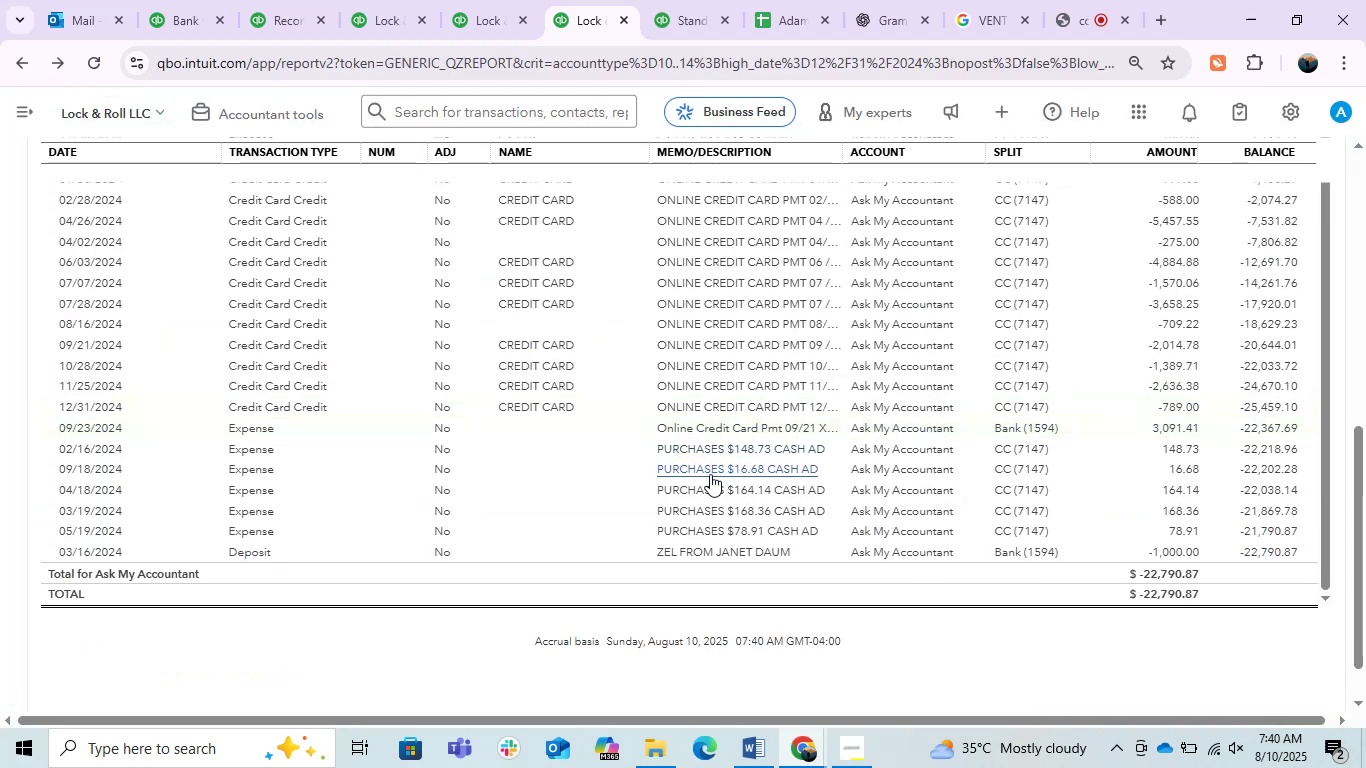 
wait(13.07)
 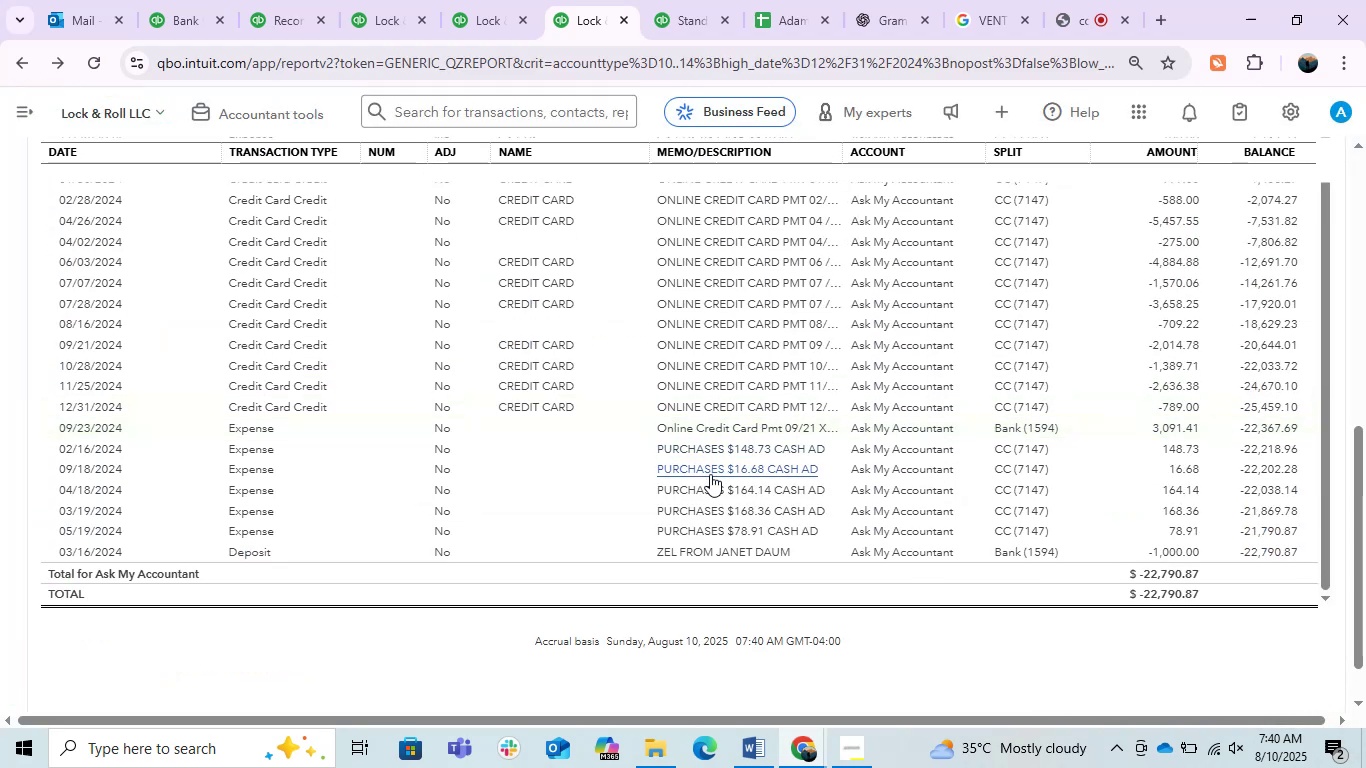 
left_click([746, 545])
 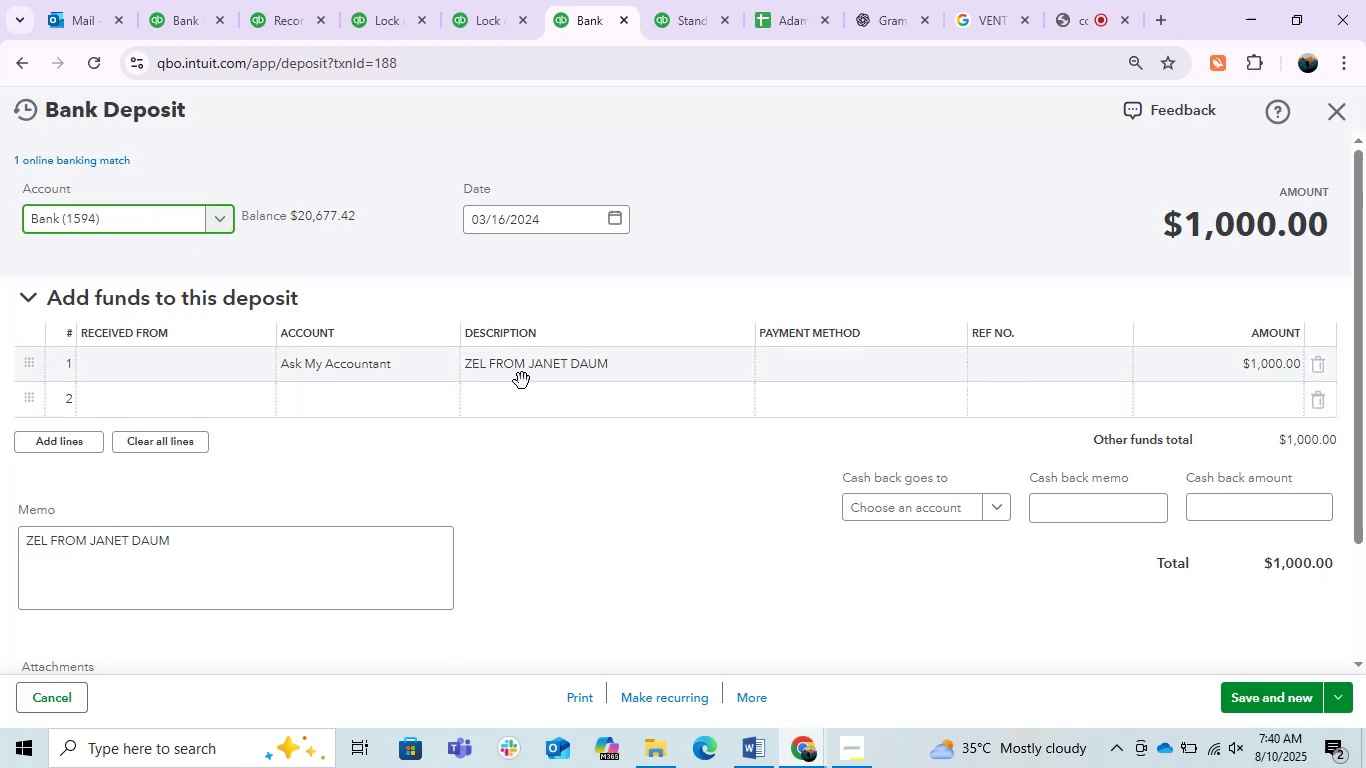 
wait(5.5)
 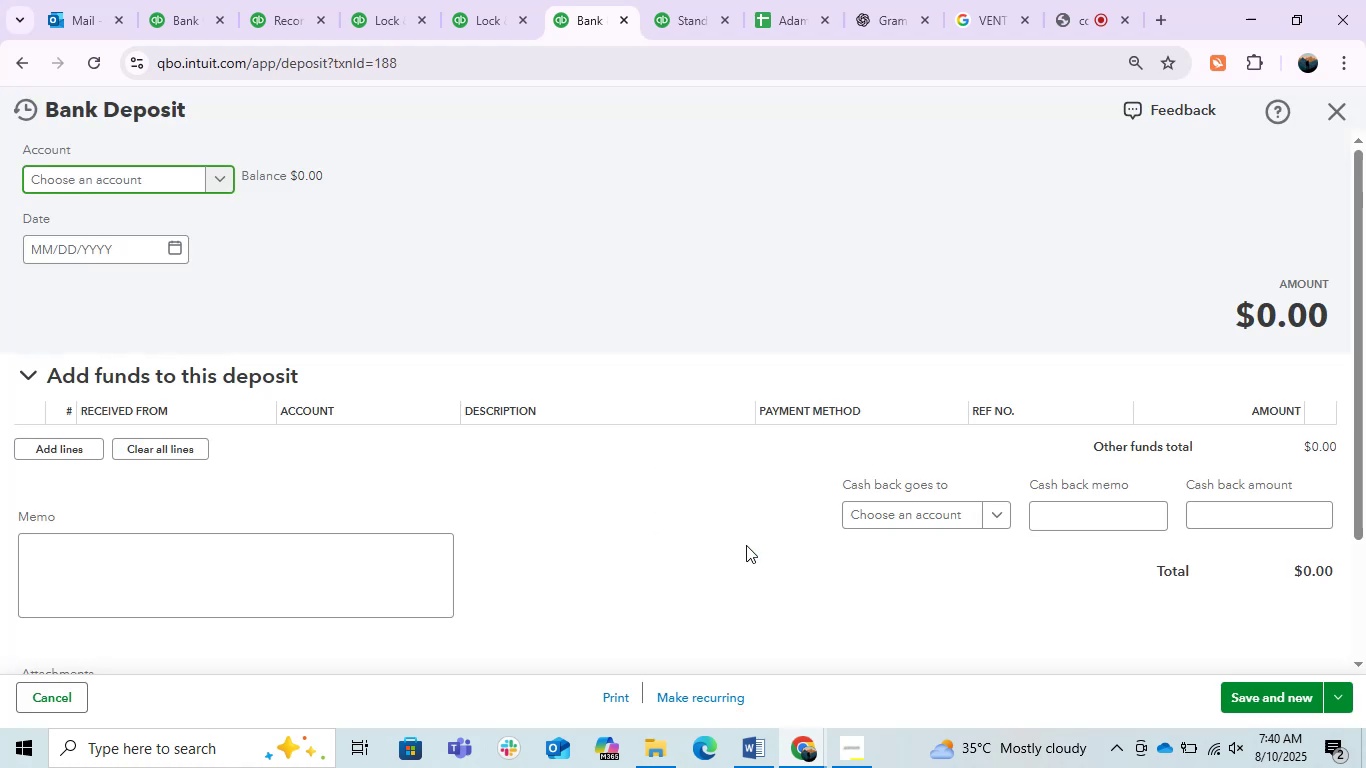 
left_click([734, 277])
 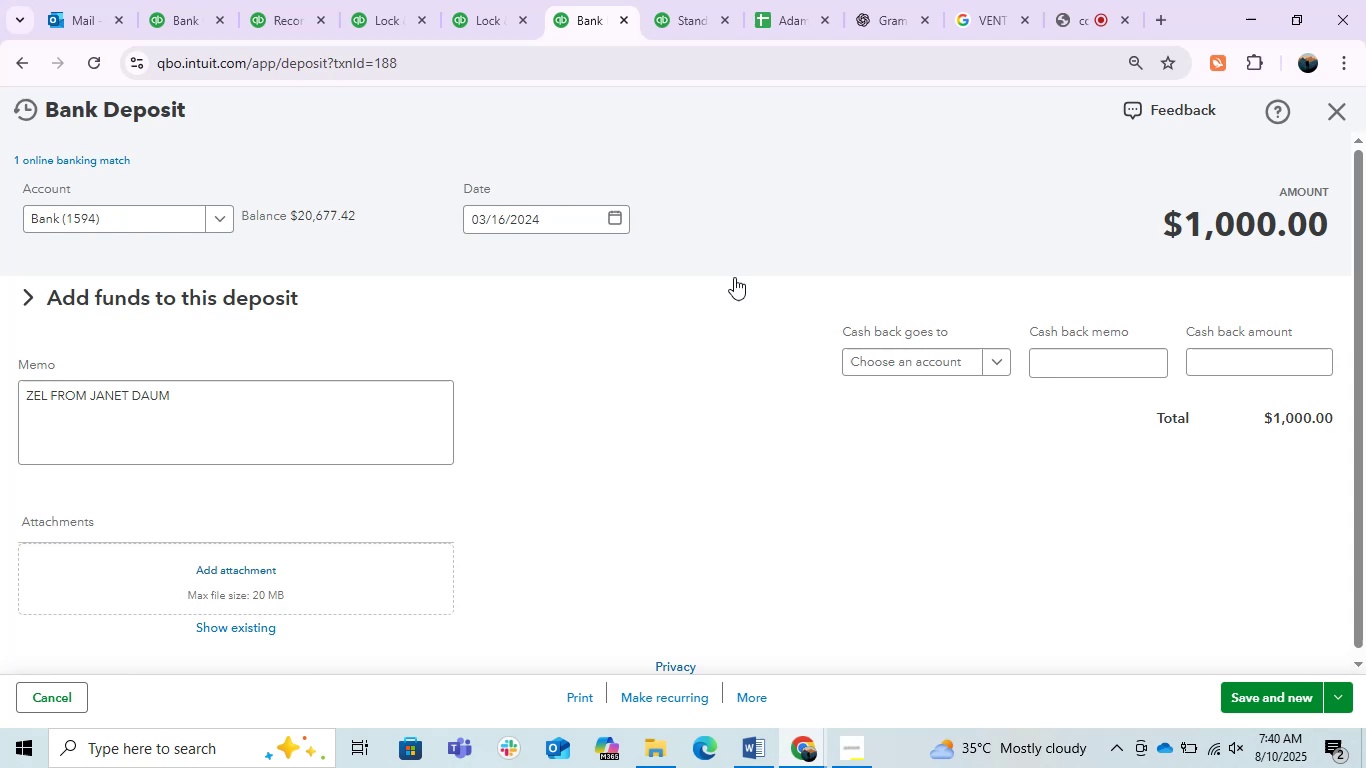 
scroll: coordinate [734, 277], scroll_direction: down, amount: 3.0
 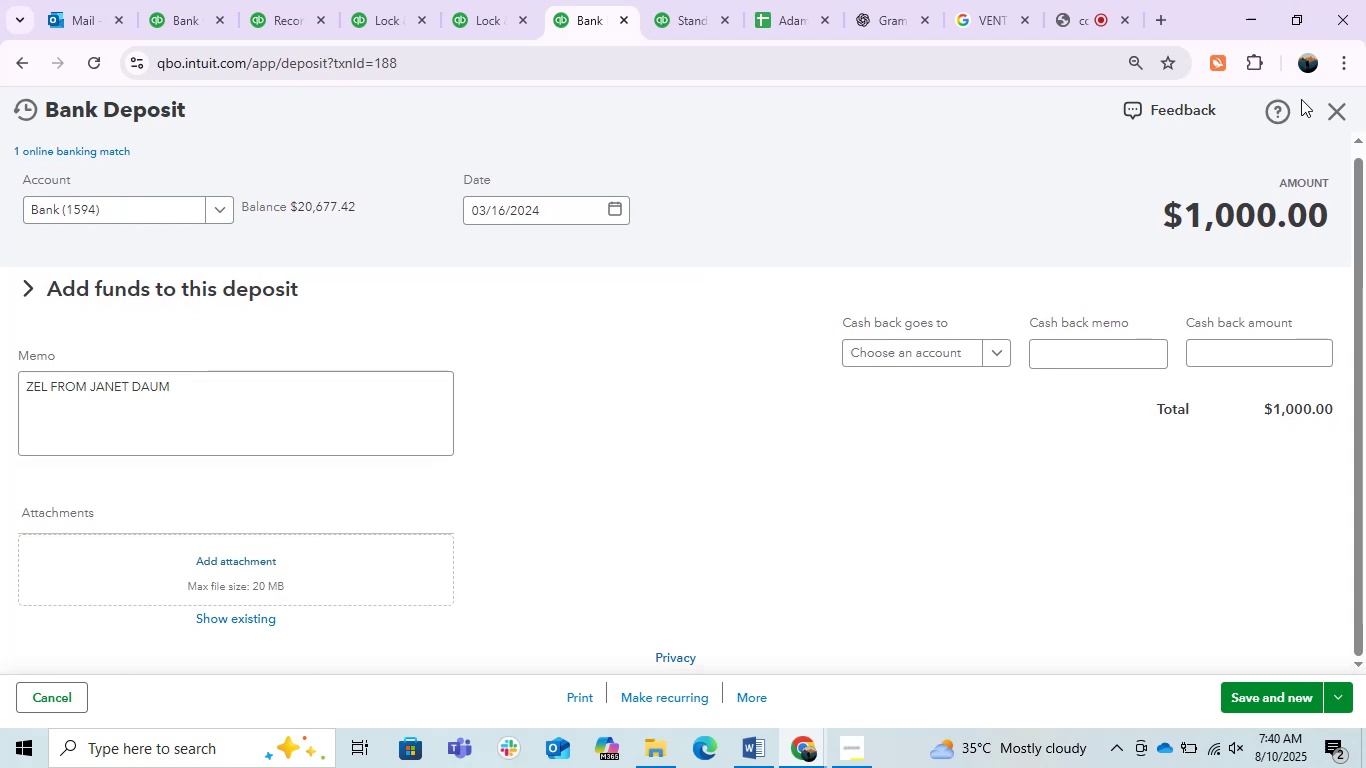 
left_click([1330, 114])
 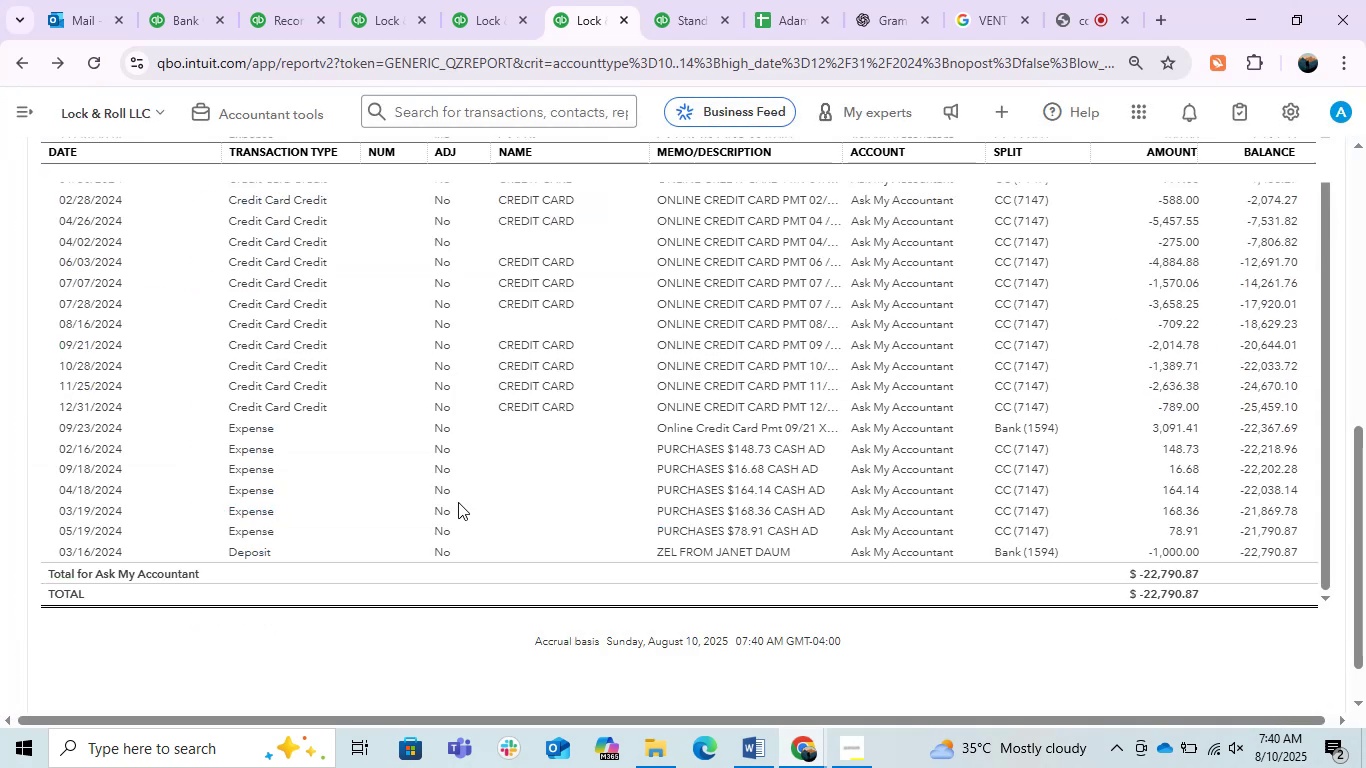 
scroll: coordinate [458, 502], scroll_direction: up, amount: 9.0
 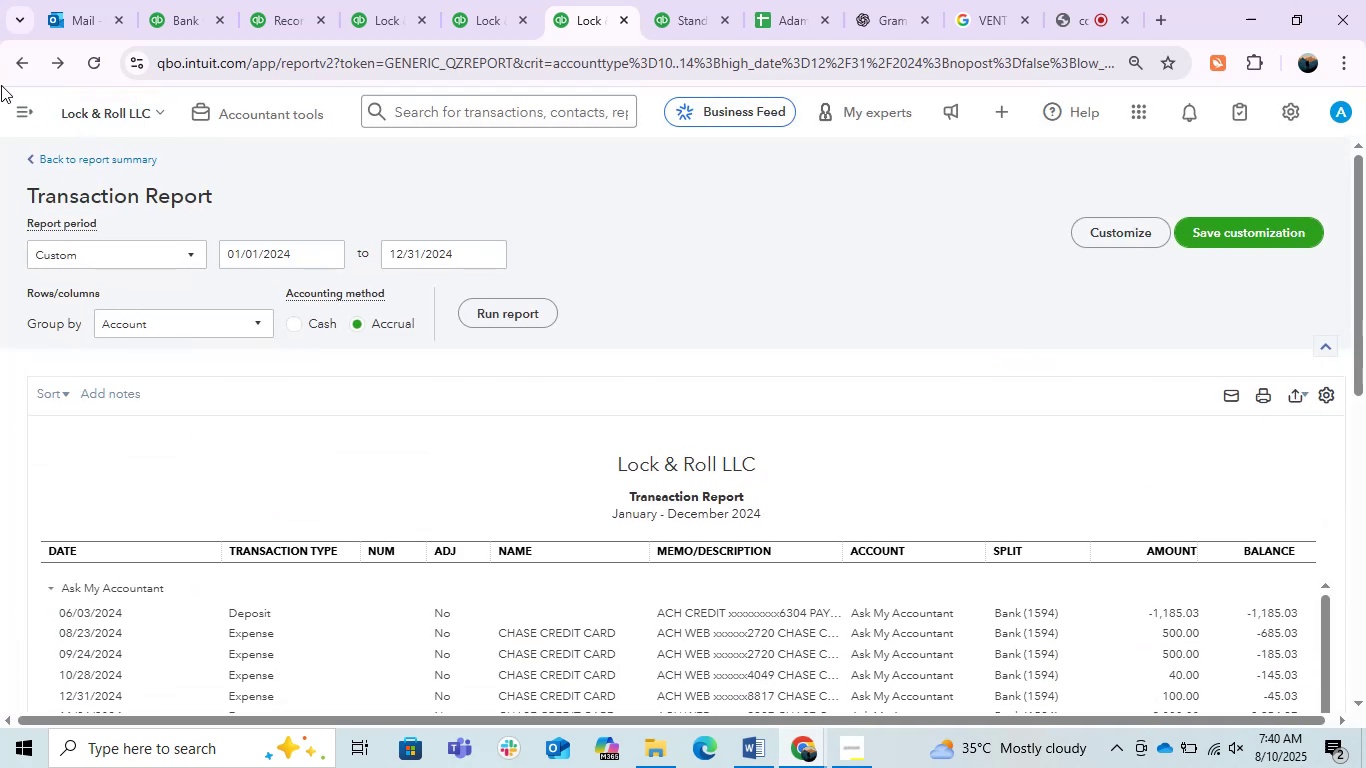 
left_click([19, 51])
 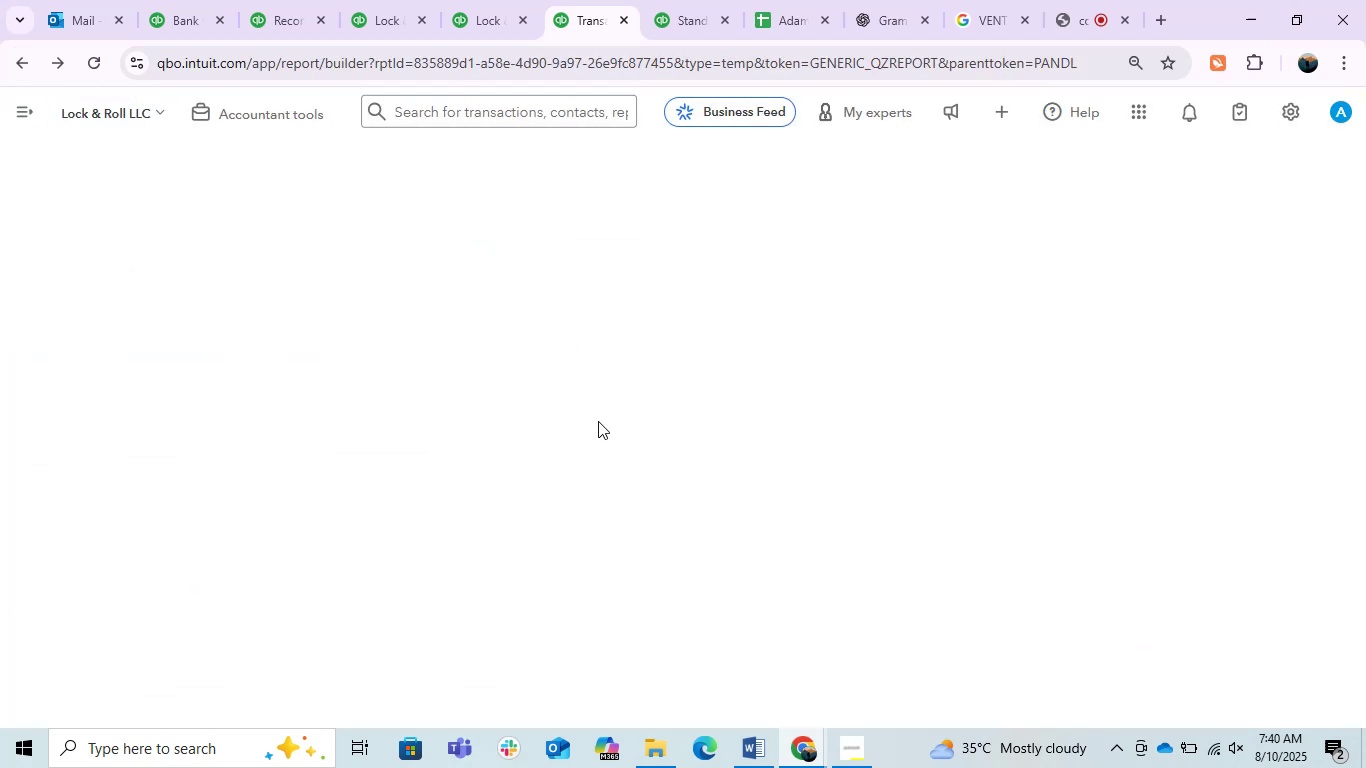 
scroll: coordinate [600, 421], scroll_direction: up, amount: 5.0
 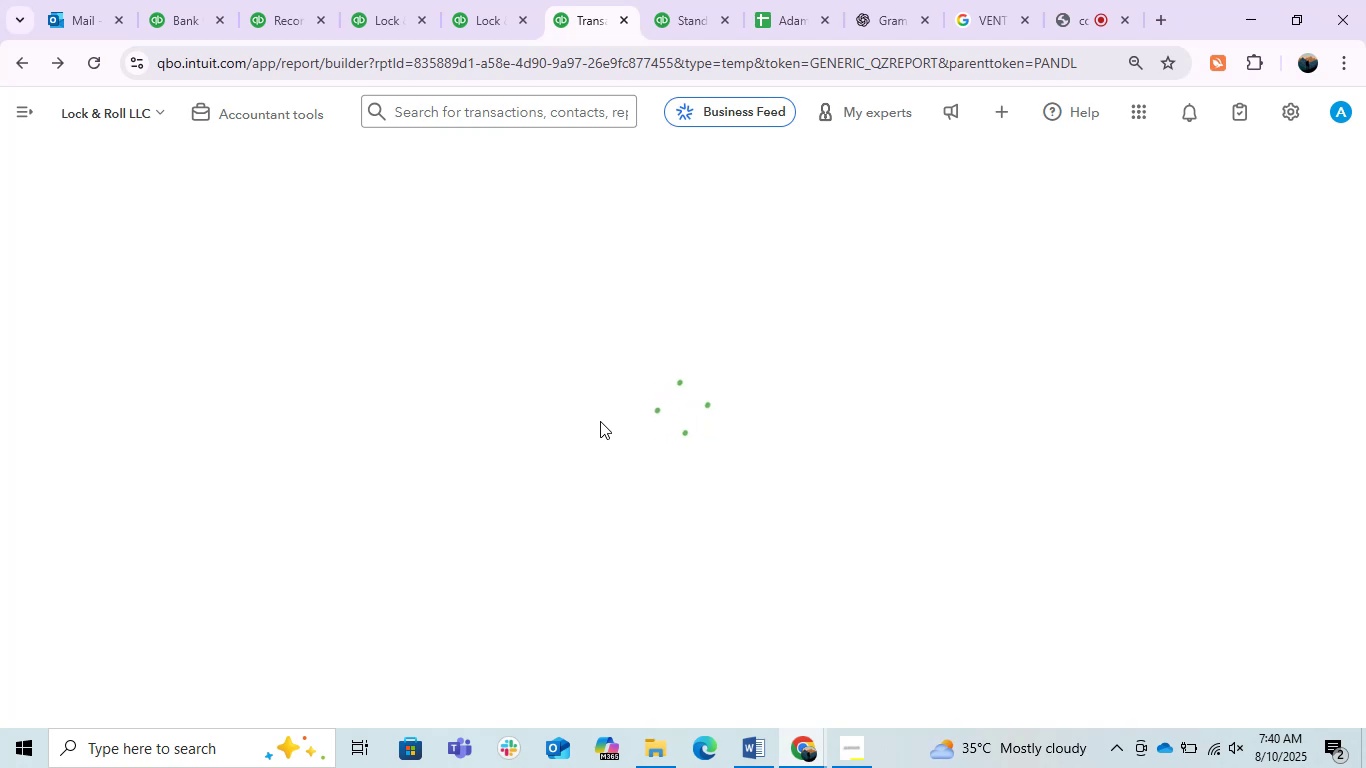 
wait(13.06)
 